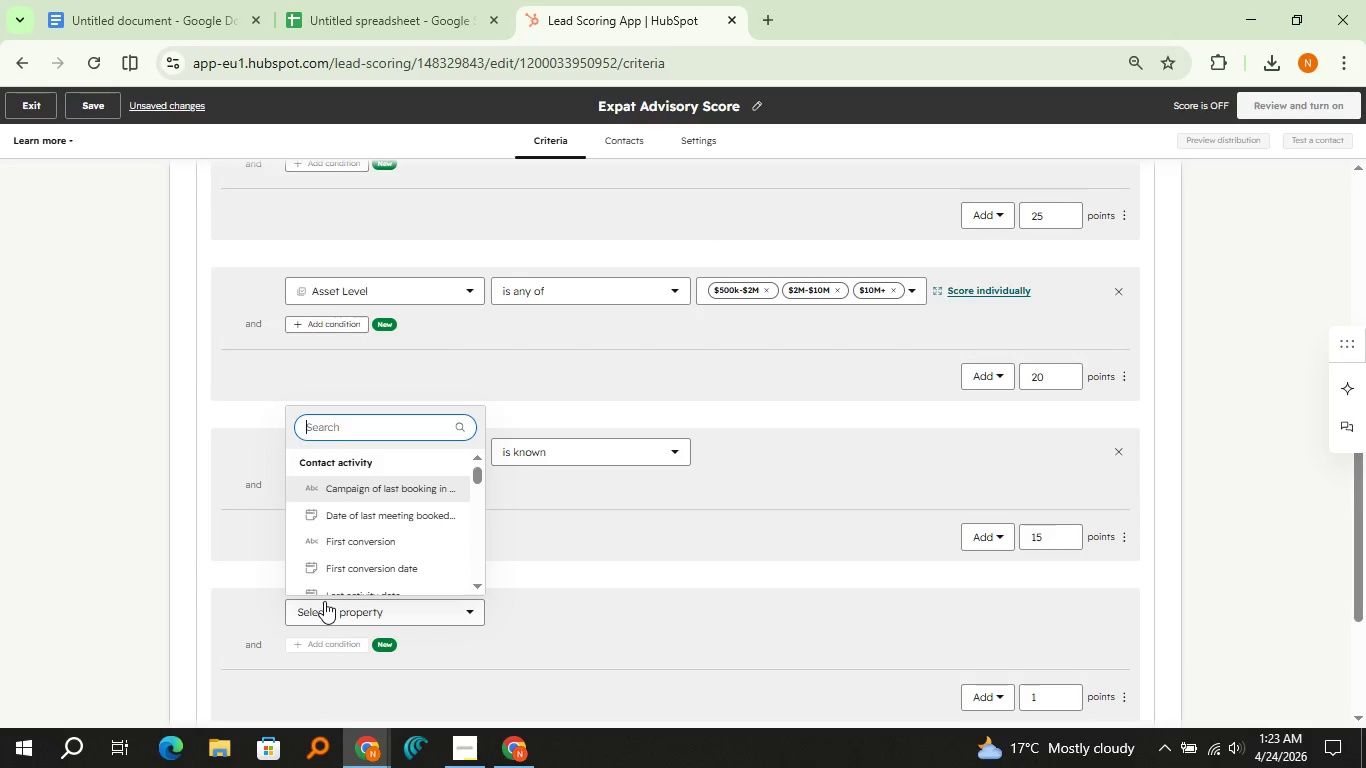 
hold_key(key=CapsLock, duration=0.62)
 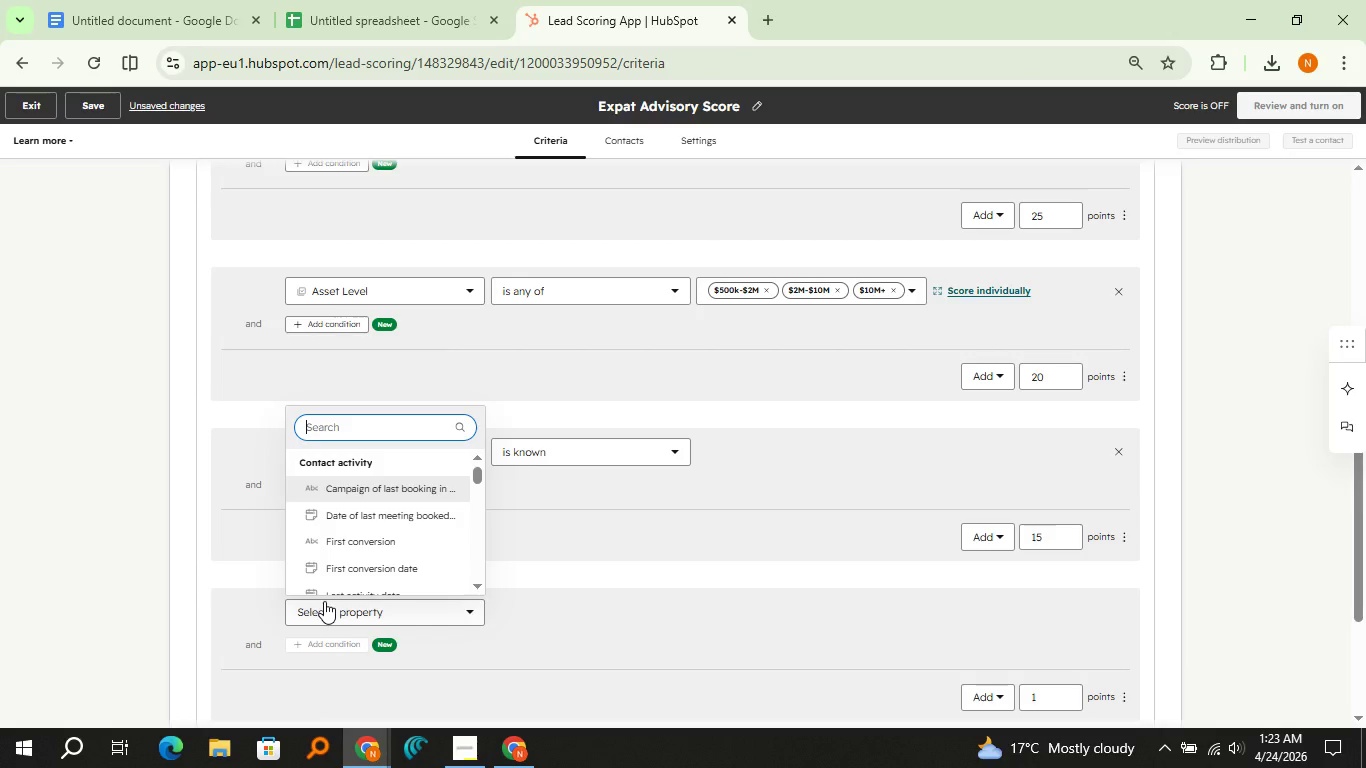 
type(Tax)
 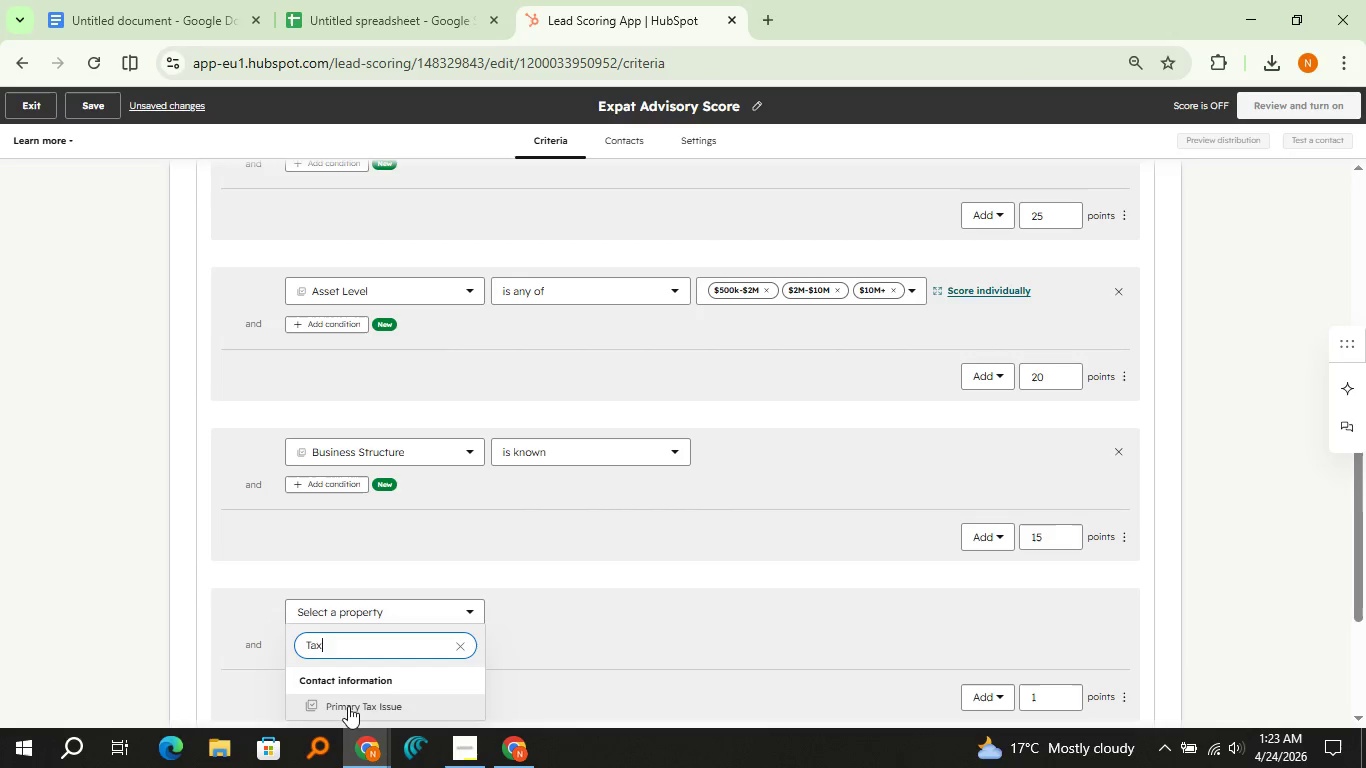 
left_click([348, 706])
 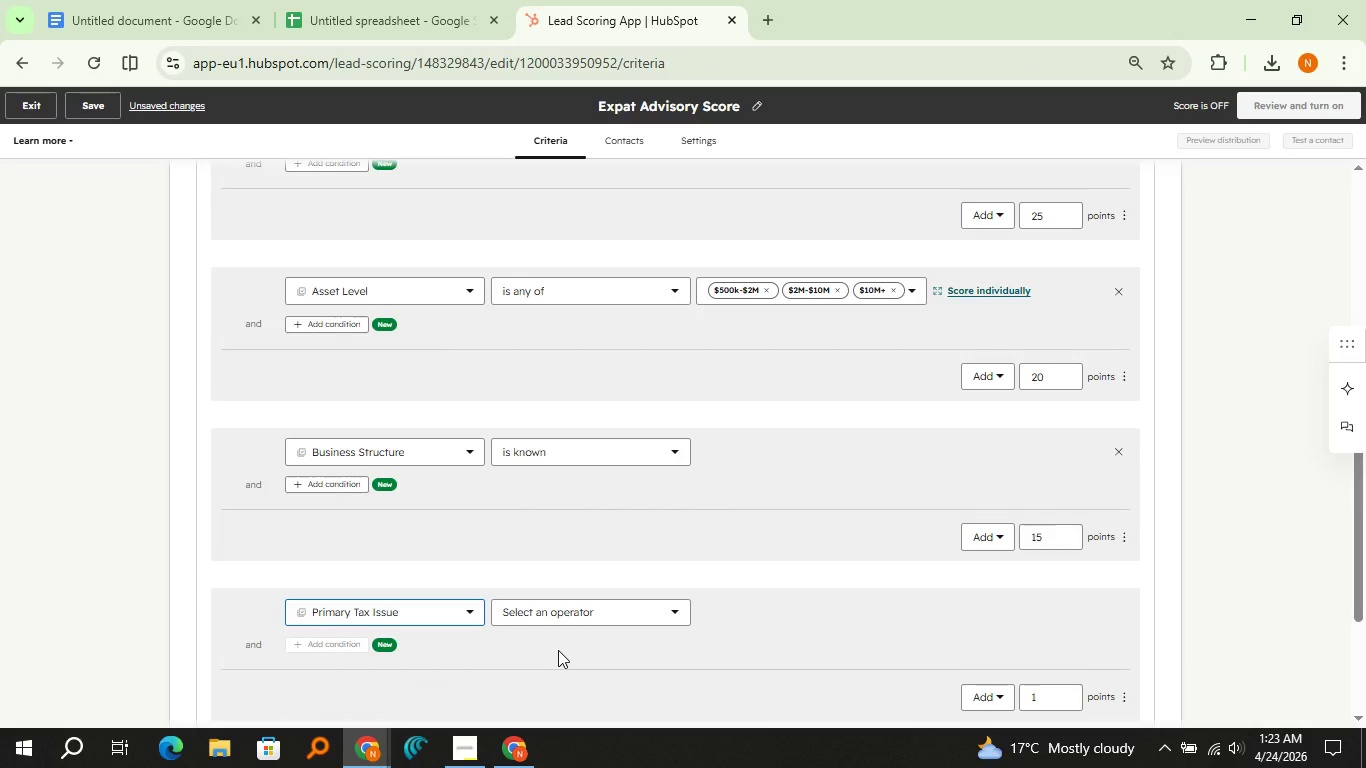 
wait(8.23)
 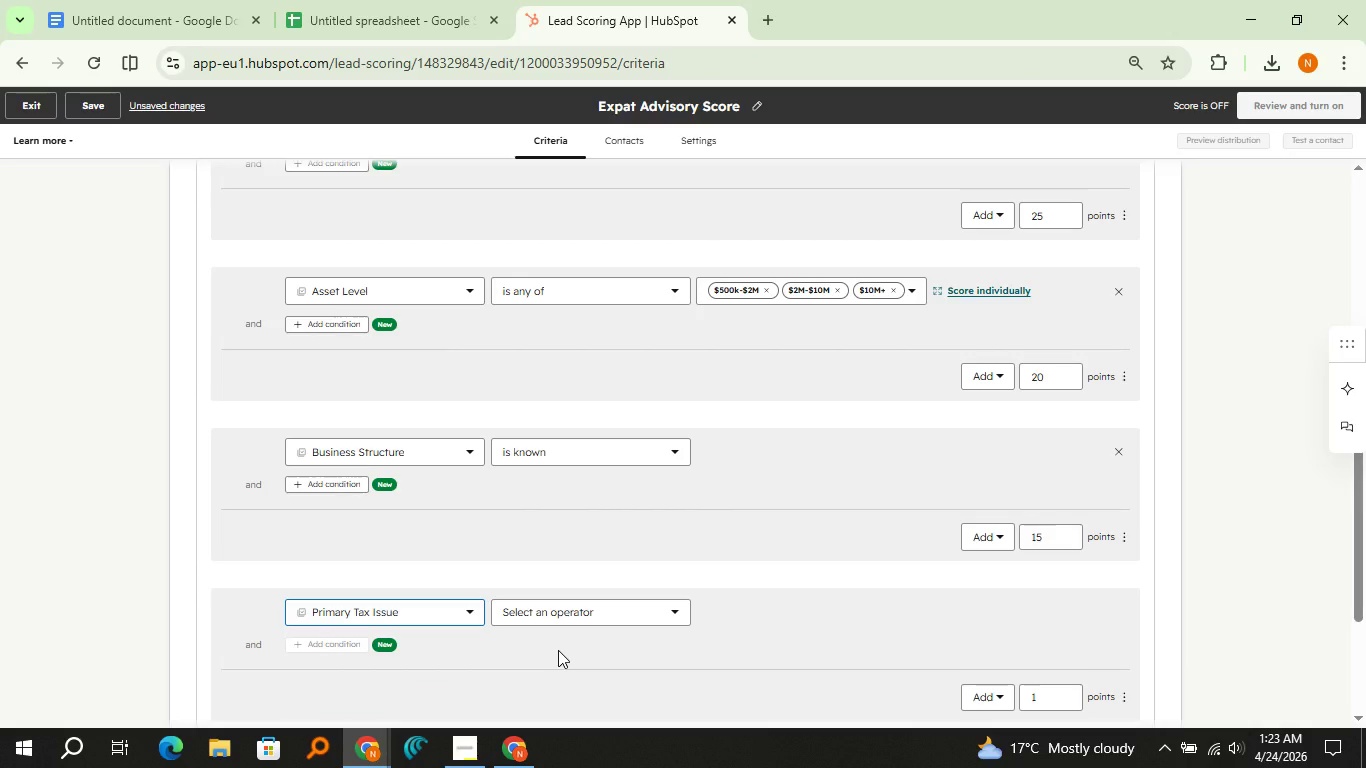 
left_click([612, 619])
 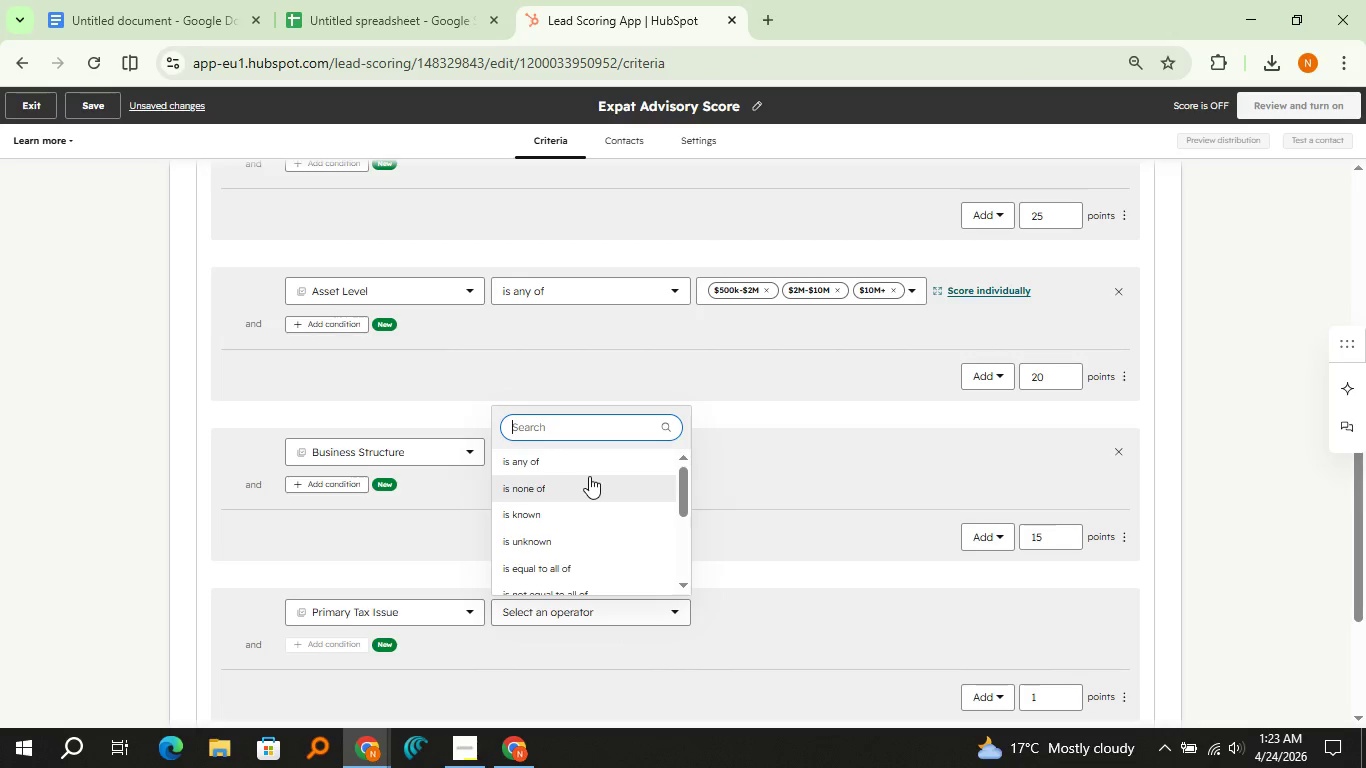 
left_click([590, 467])
 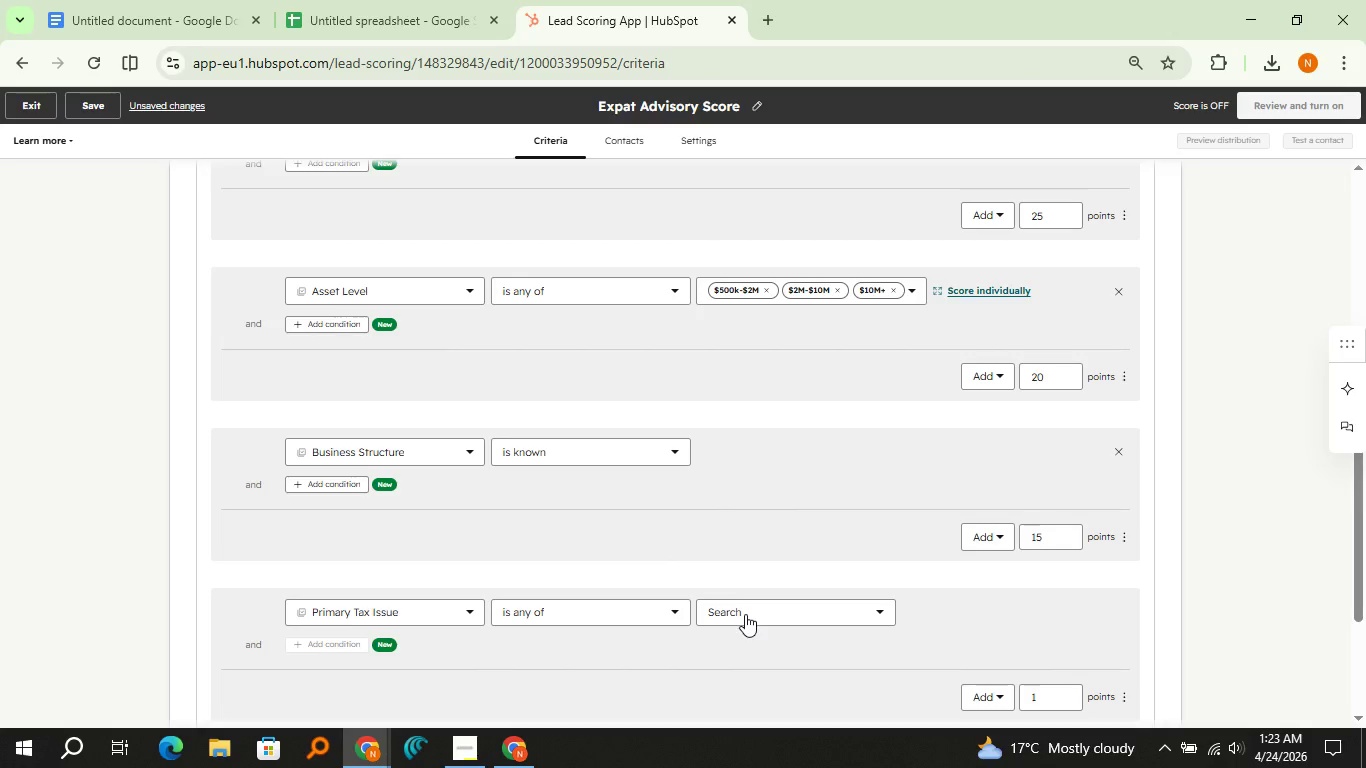 
left_click([745, 614])
 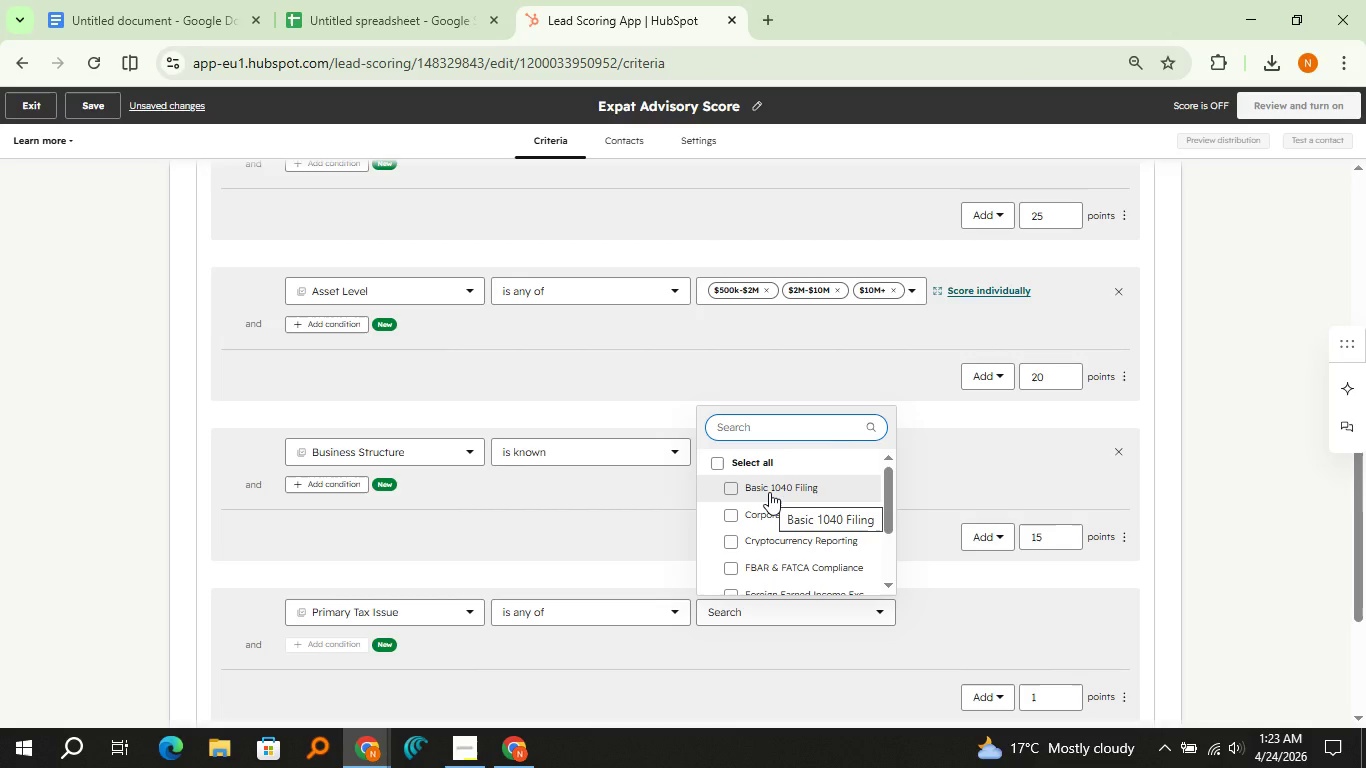 
wait(6.76)
 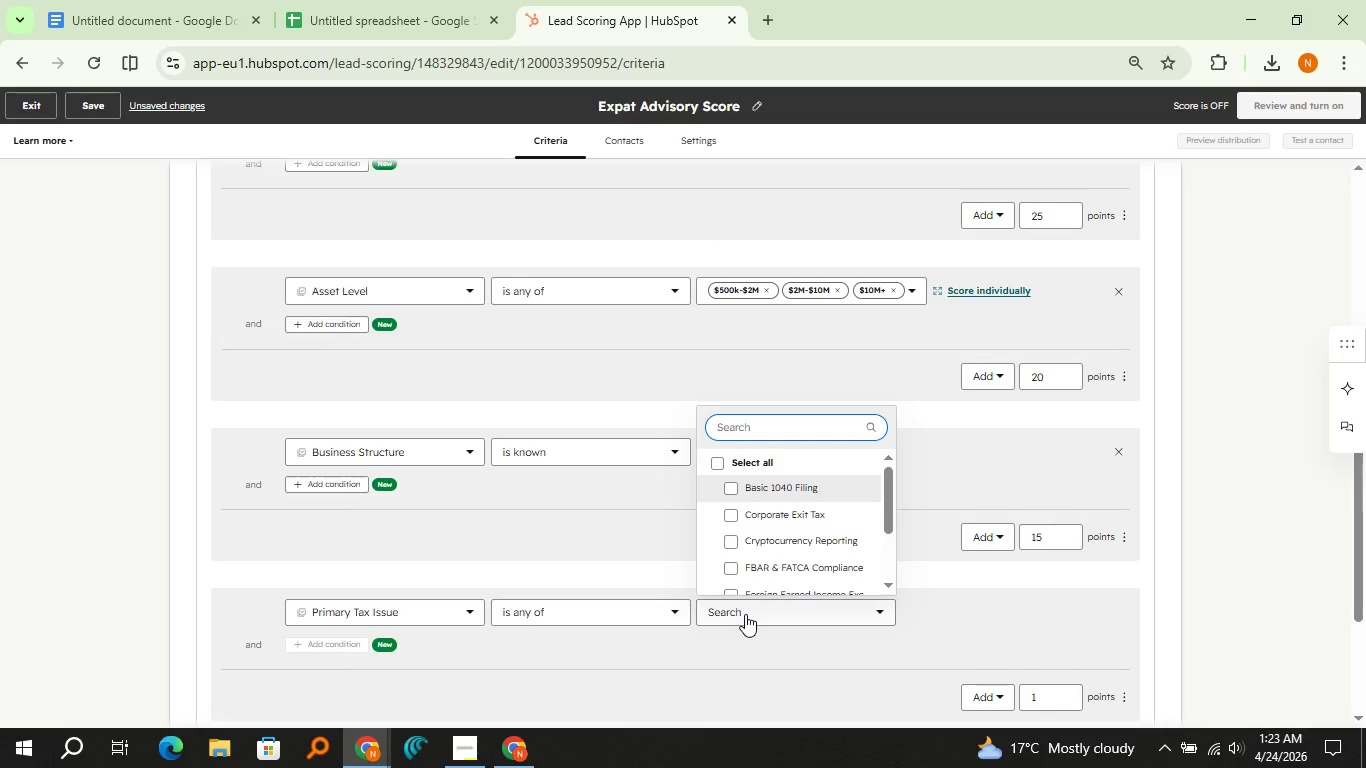 
scroll: coordinate [777, 505], scroll_direction: down, amount: 1.0
 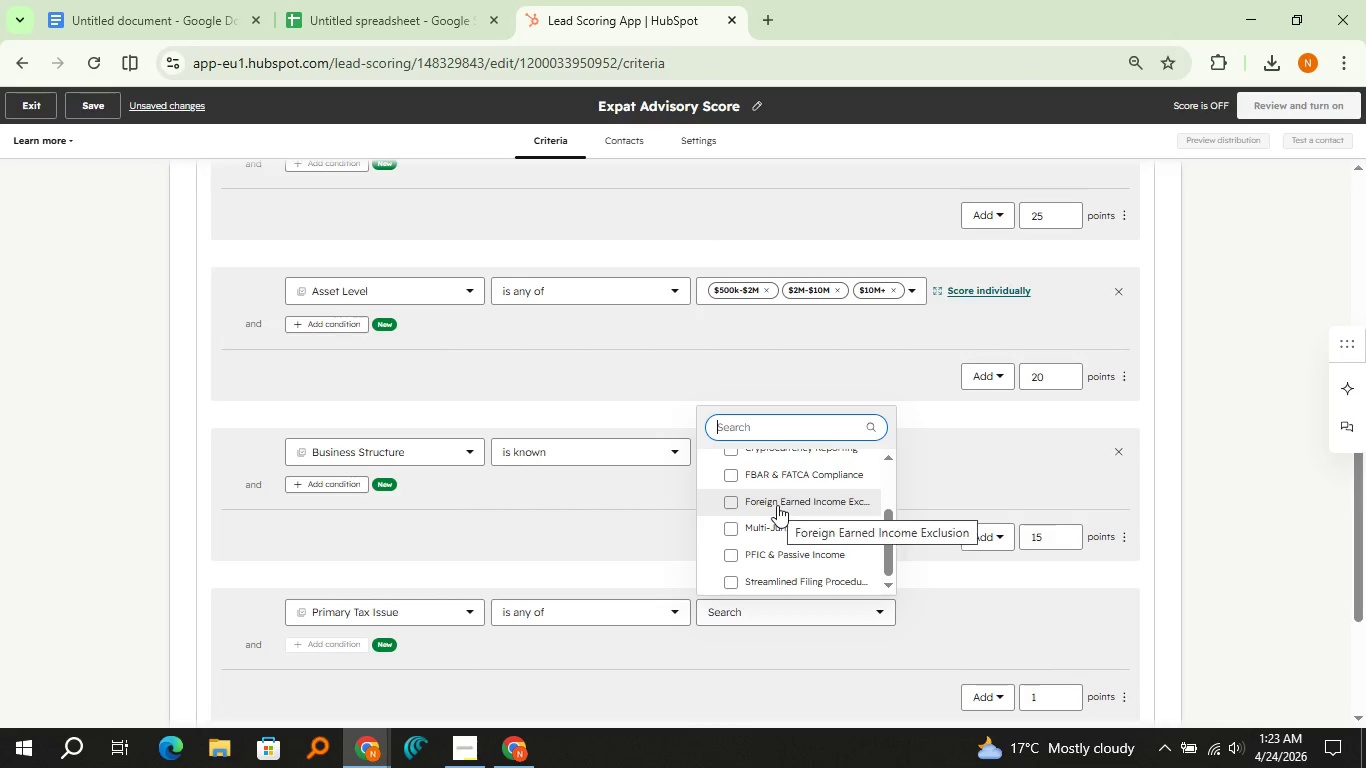 
left_click([777, 505])
 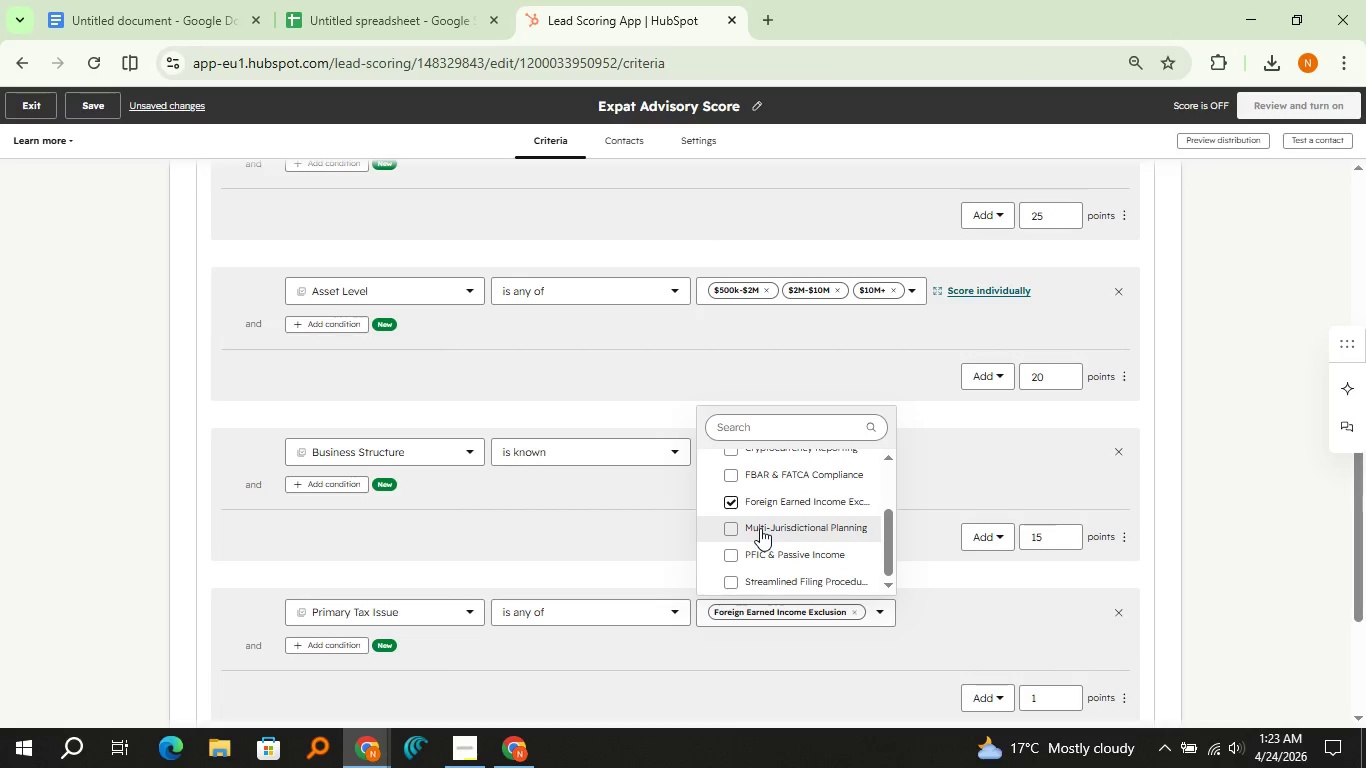 
scroll: coordinate [760, 528], scroll_direction: down, amount: 1.0
 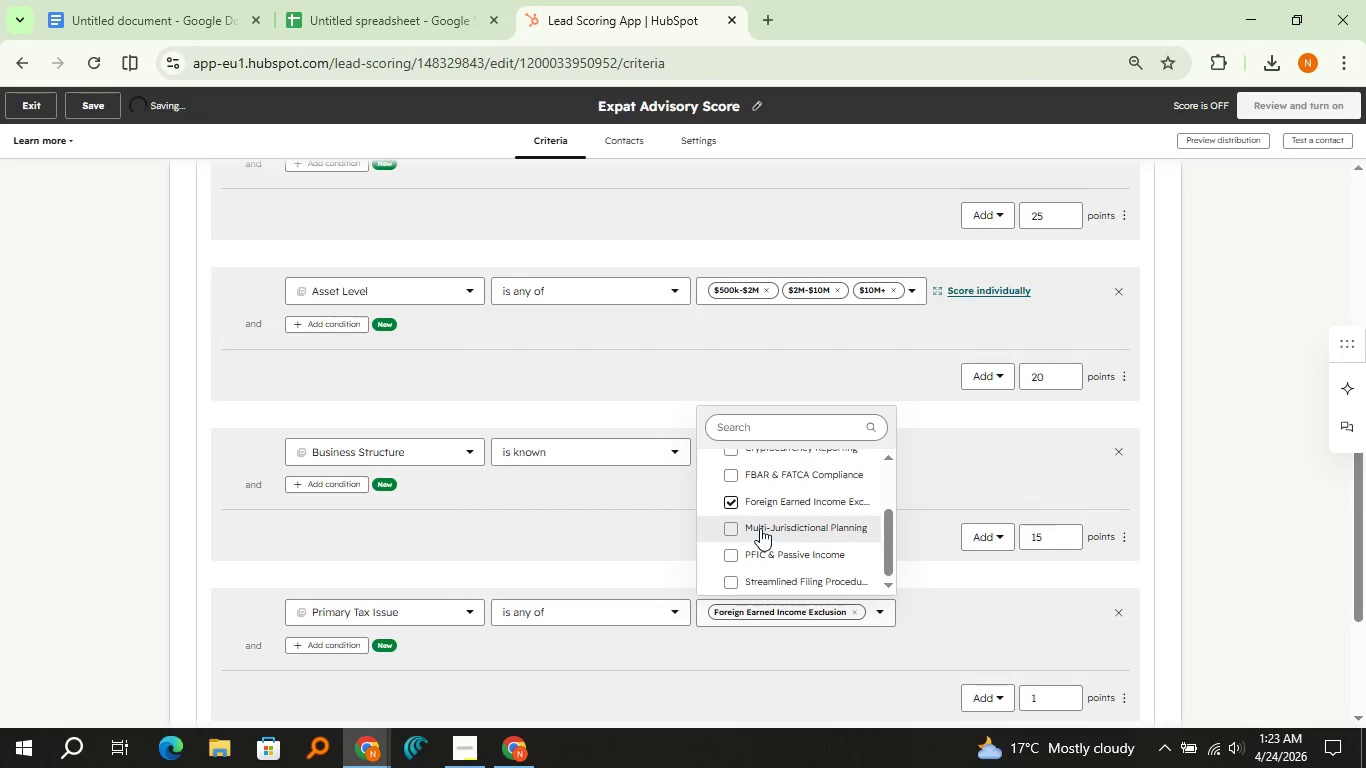 
scroll: coordinate [769, 534], scroll_direction: none, amount: 0.0
 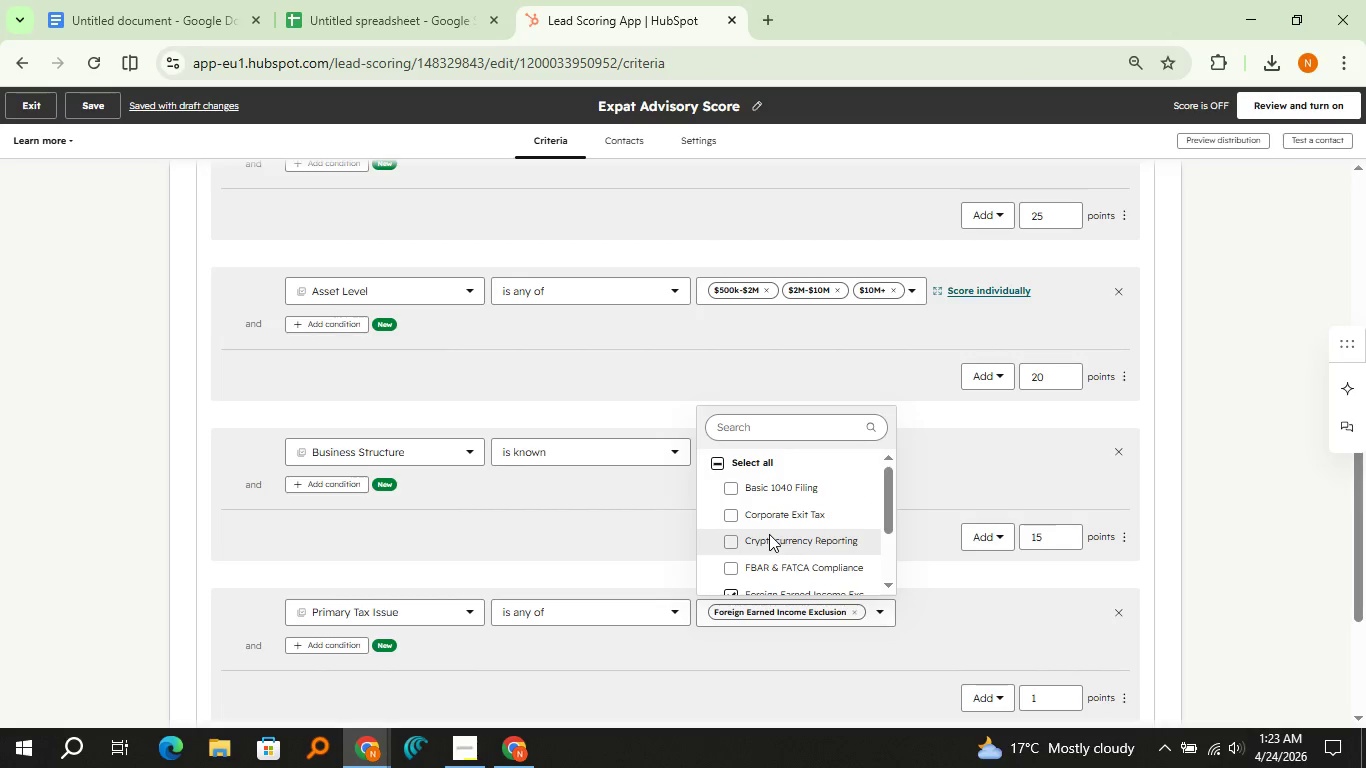 
scroll: coordinate [769, 534], scroll_direction: down, amount: 3.0
 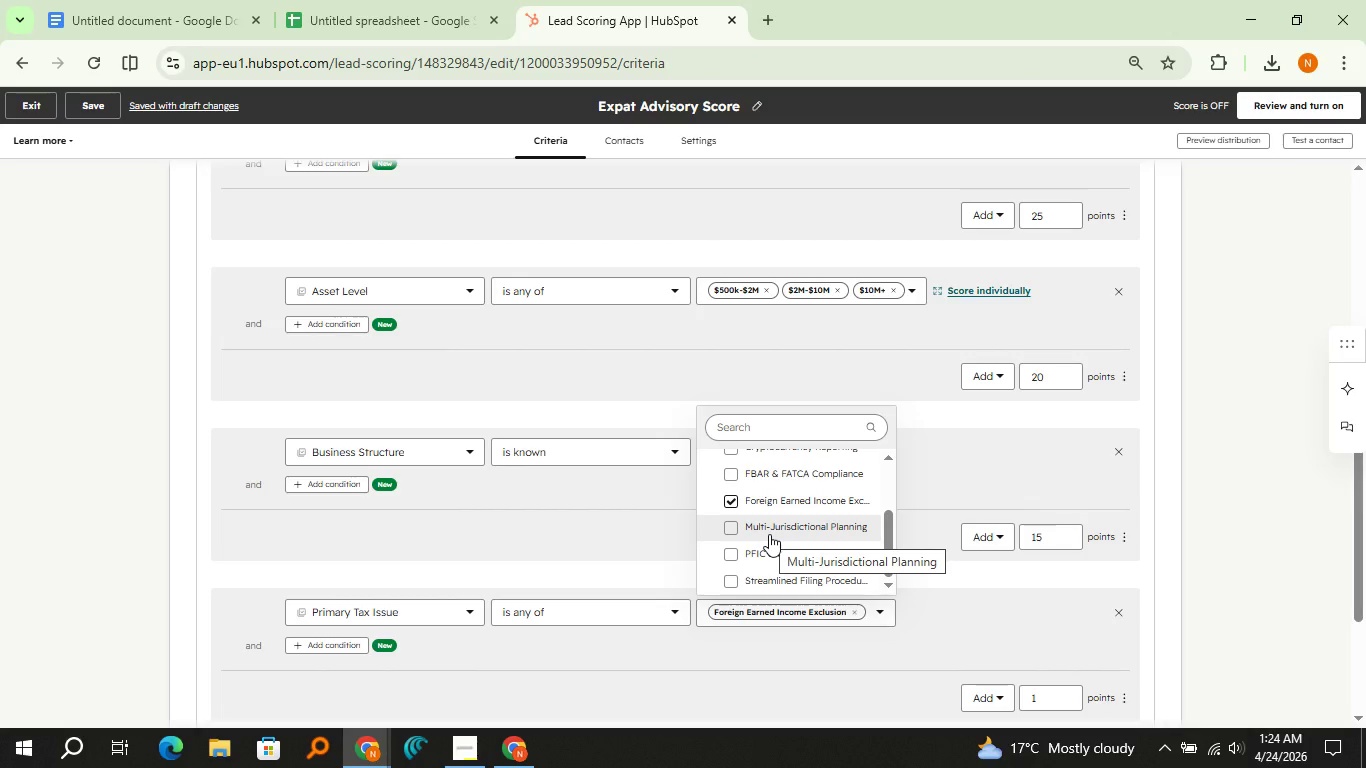 
wait(8.09)
 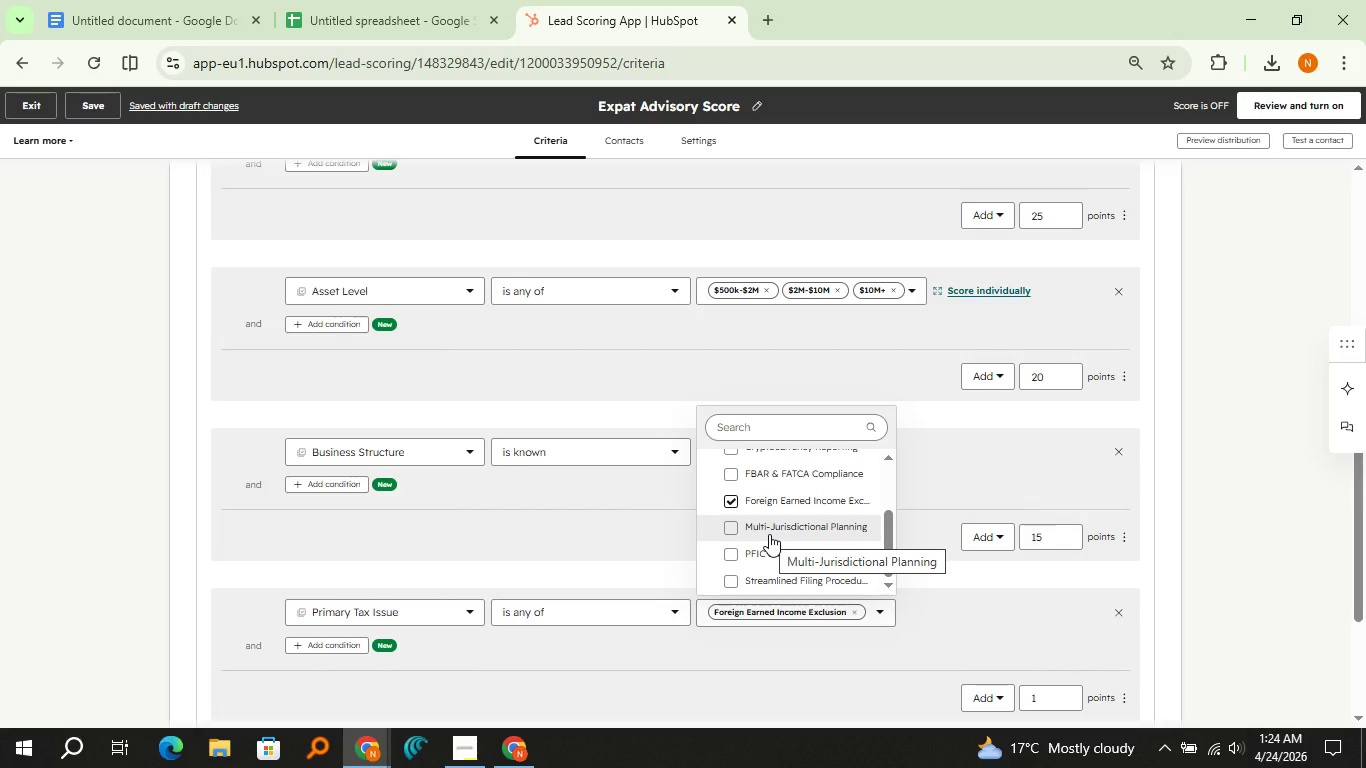 
left_click([734, 530])
 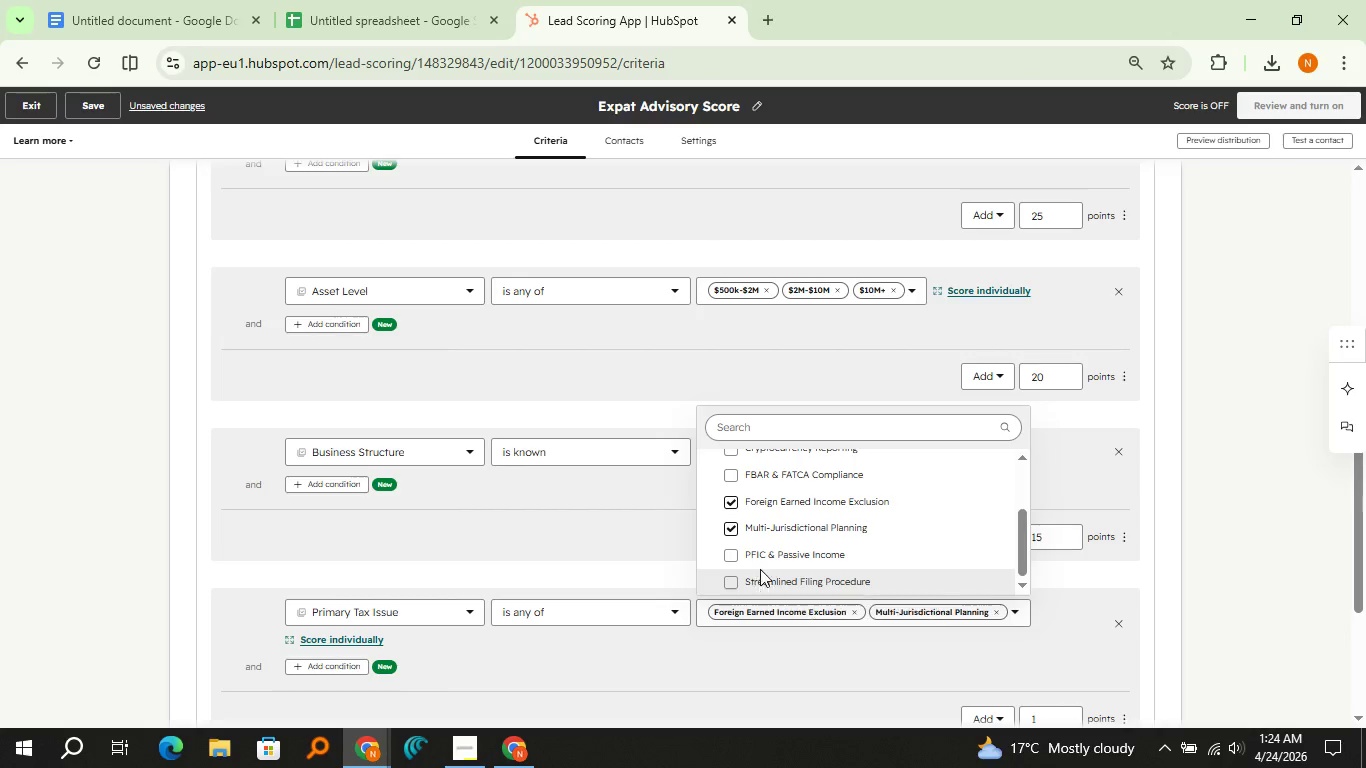 
scroll: coordinate [760, 543], scroll_direction: up, amount: 1.0
 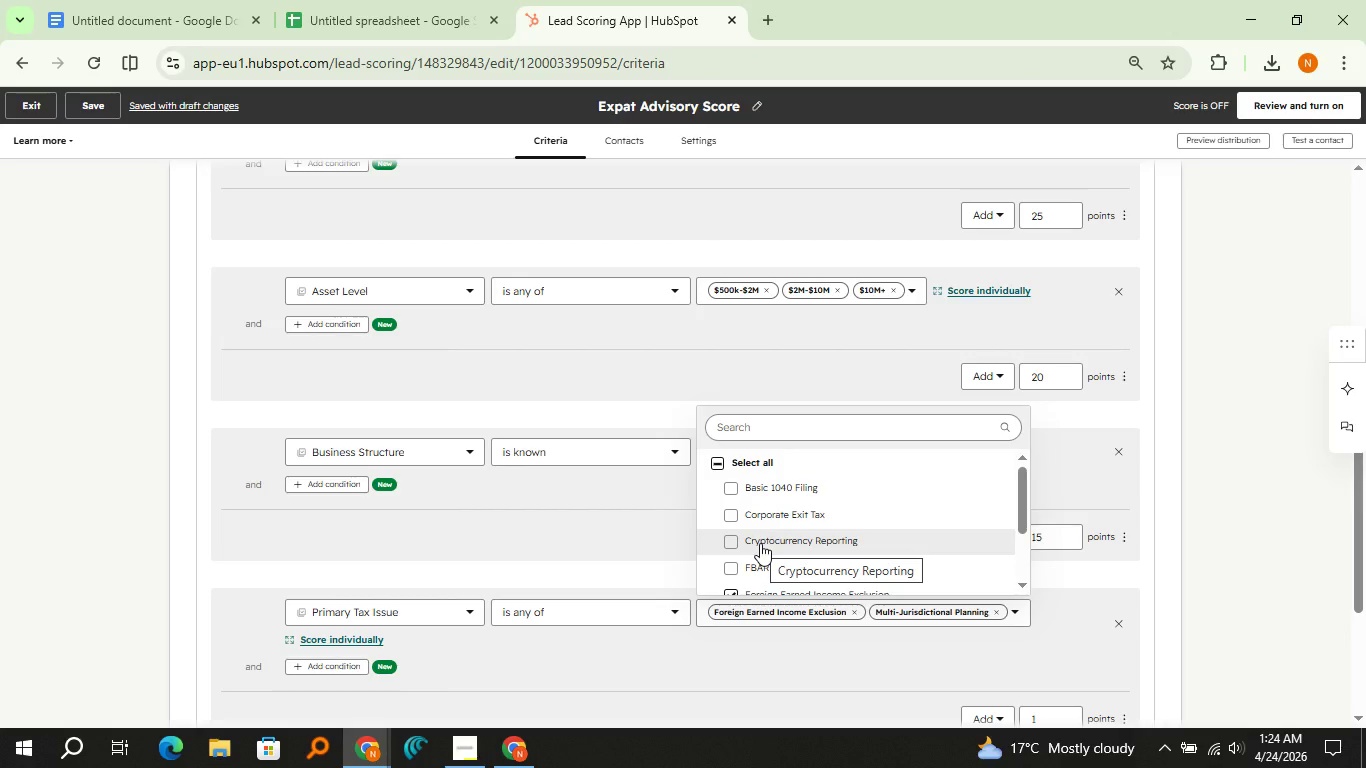 
wait(10.48)
 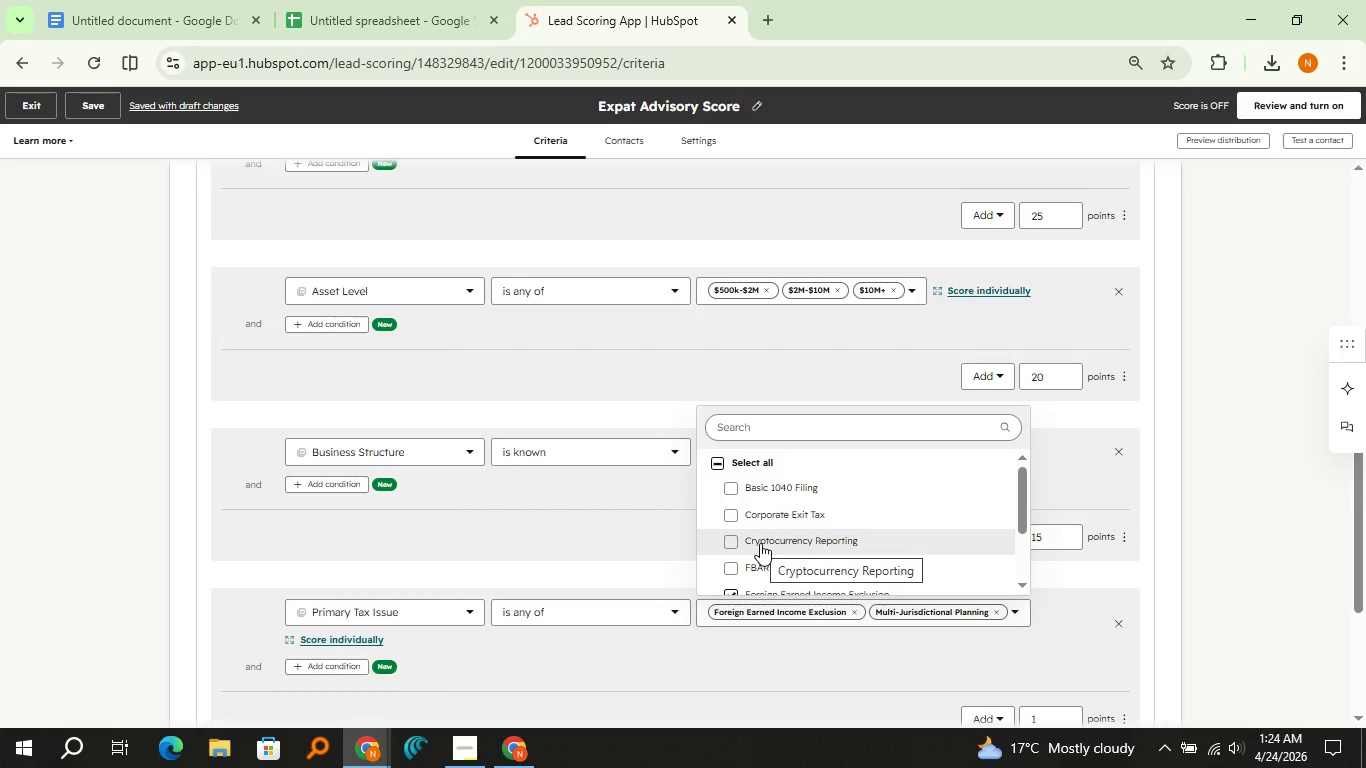 
left_click([801, 515])
 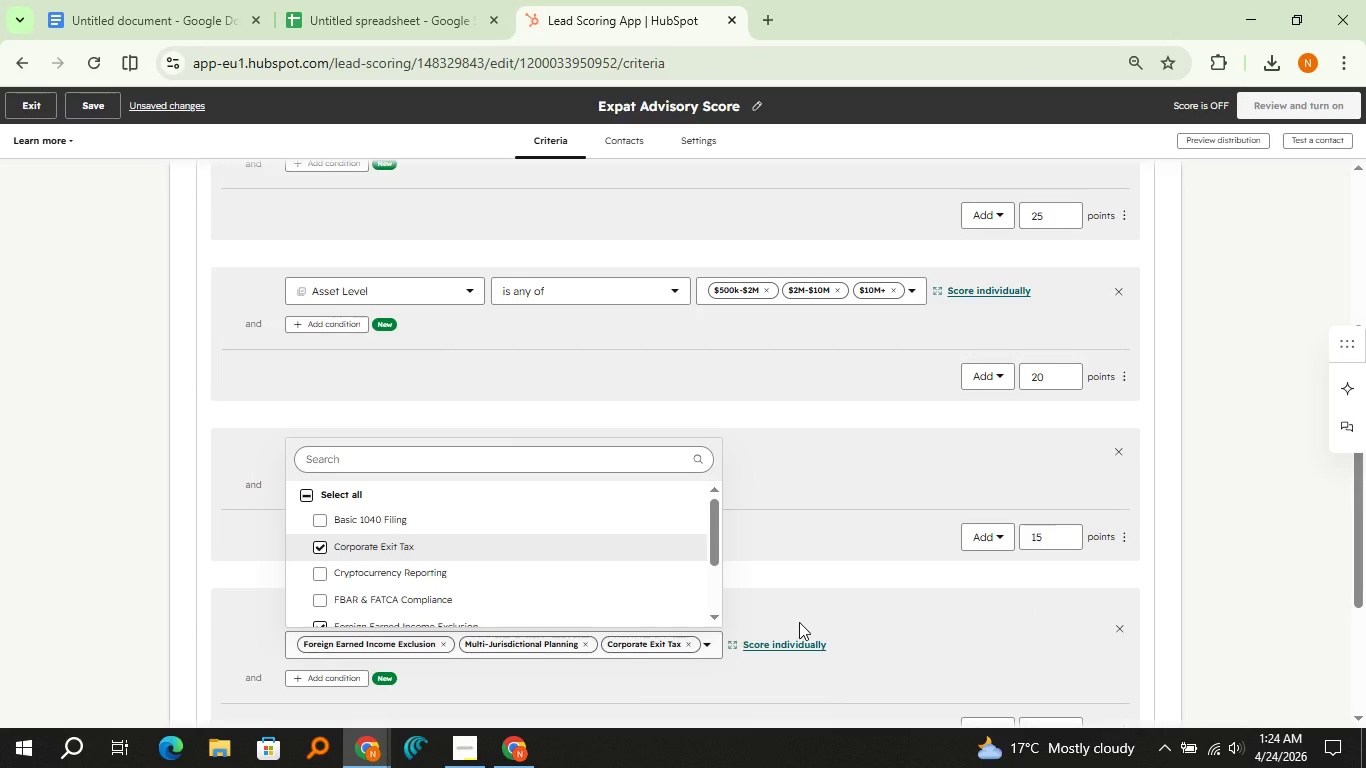 
left_click([799, 622])
 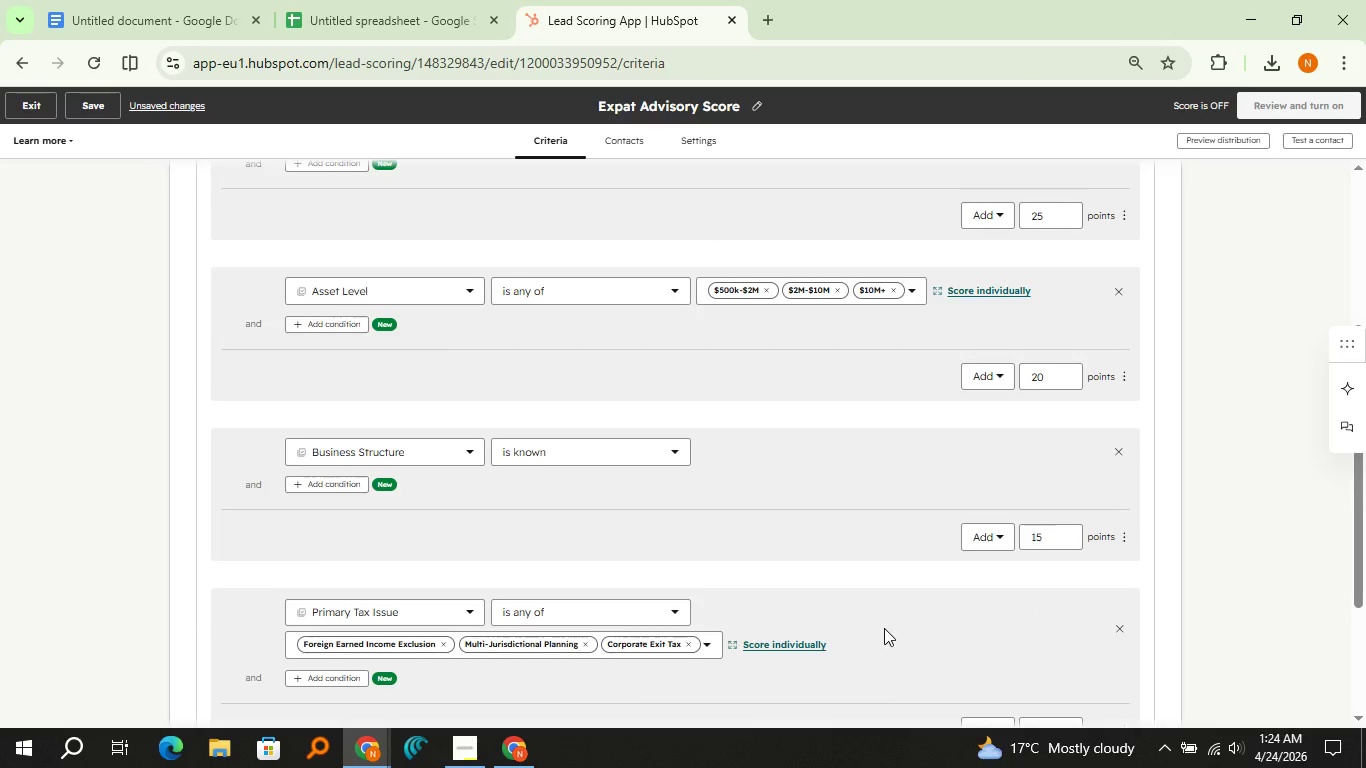 
scroll: coordinate [889, 627], scroll_direction: down, amount: 1.0
 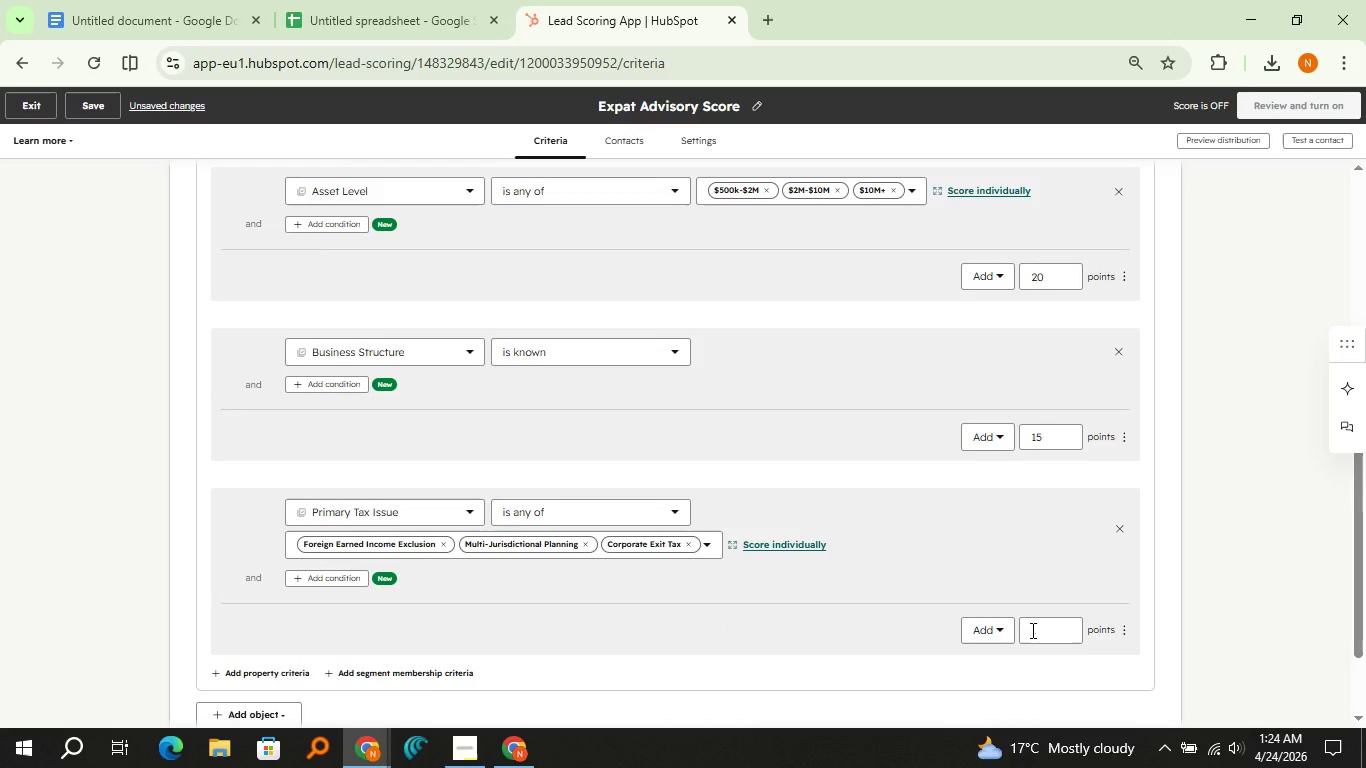 
left_click([1031, 630])
 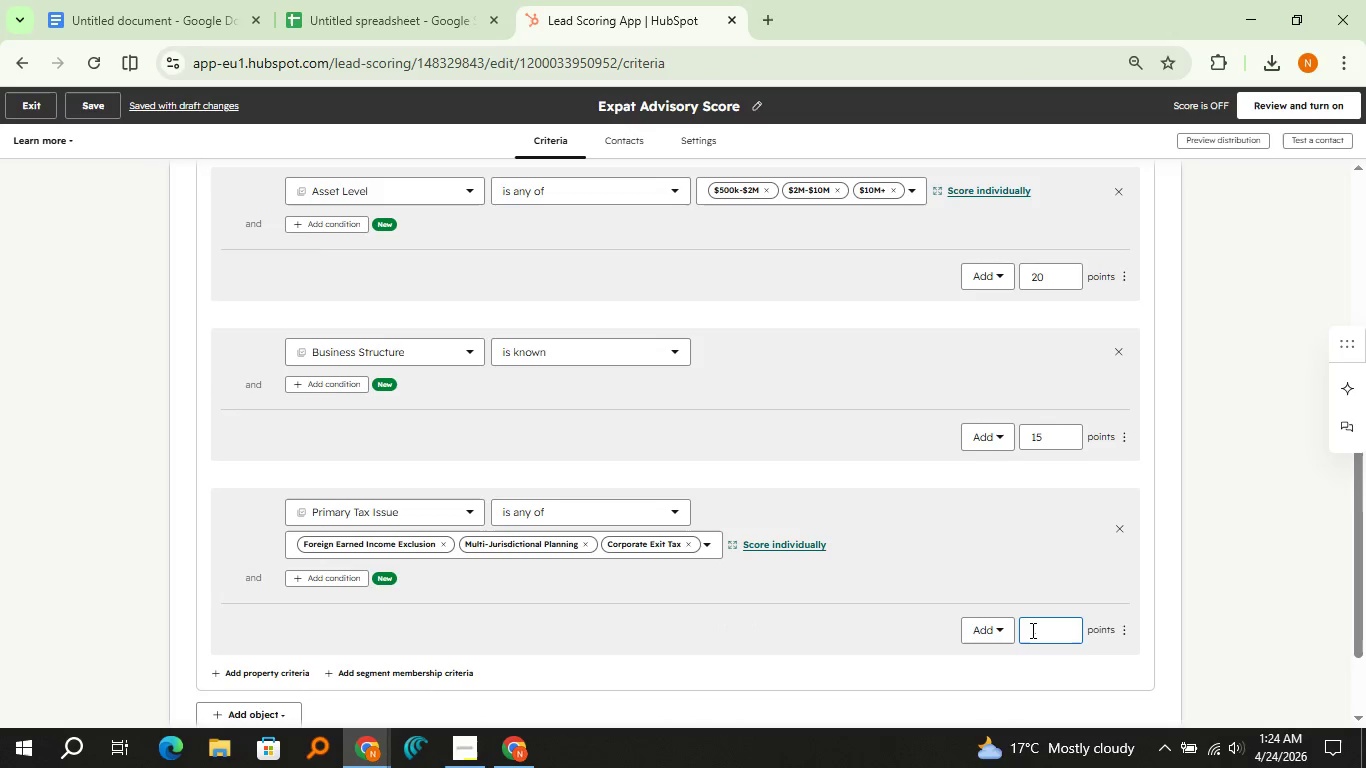 
type([Delete]25)
 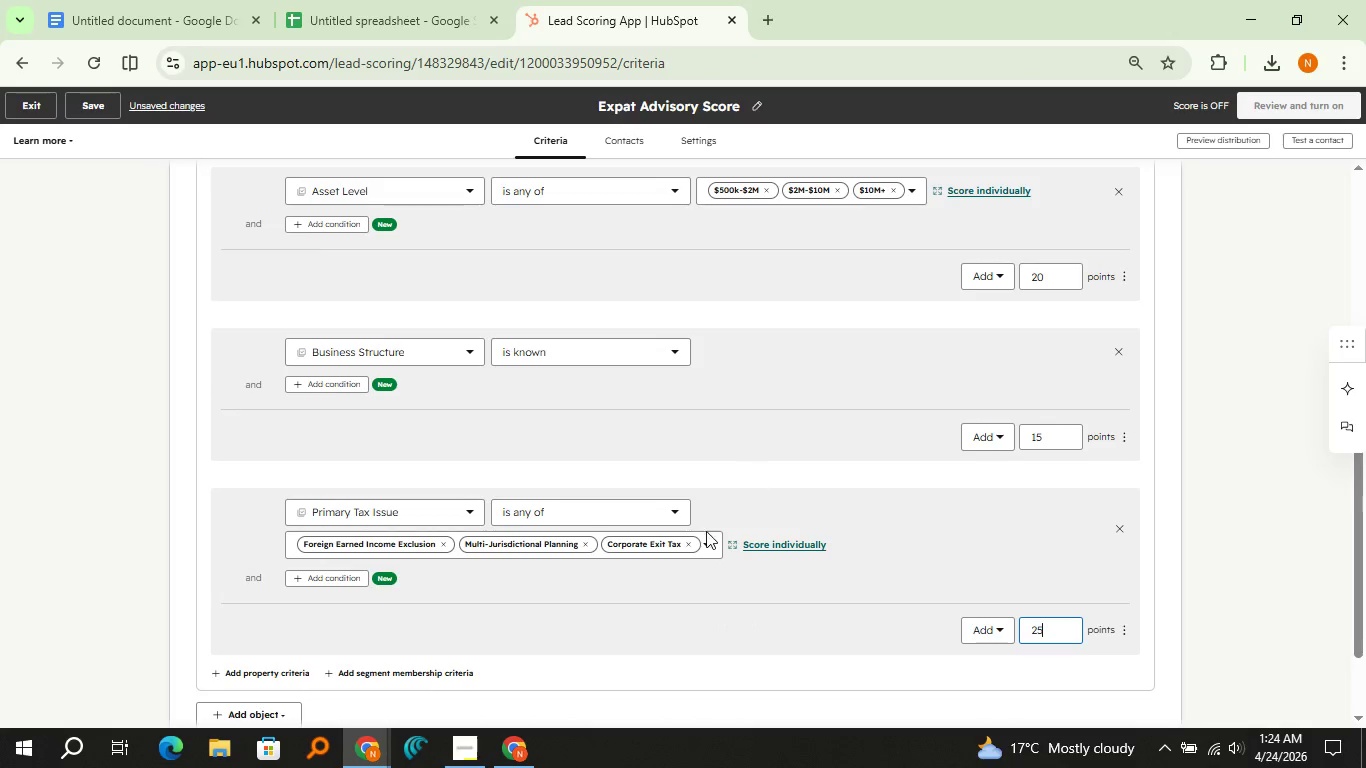 
left_click([706, 549])
 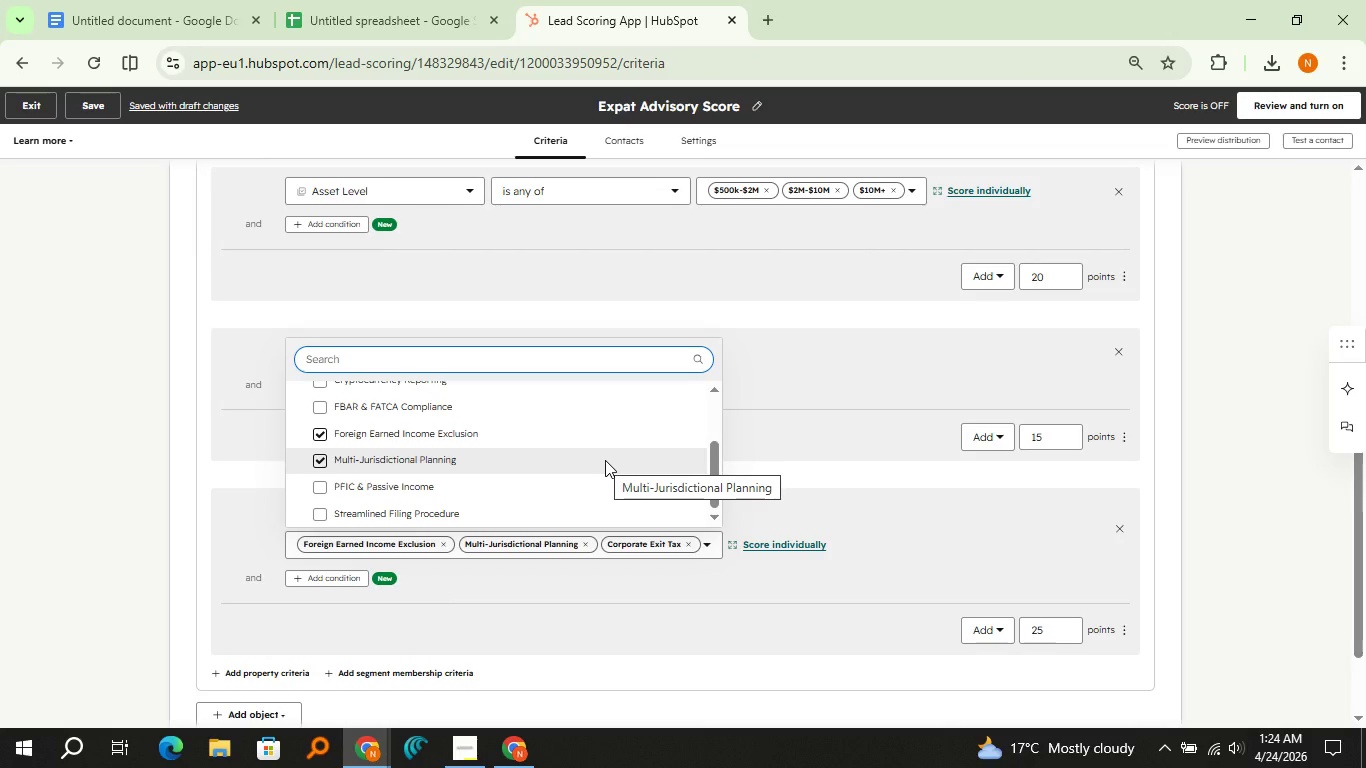 
wait(5.39)
 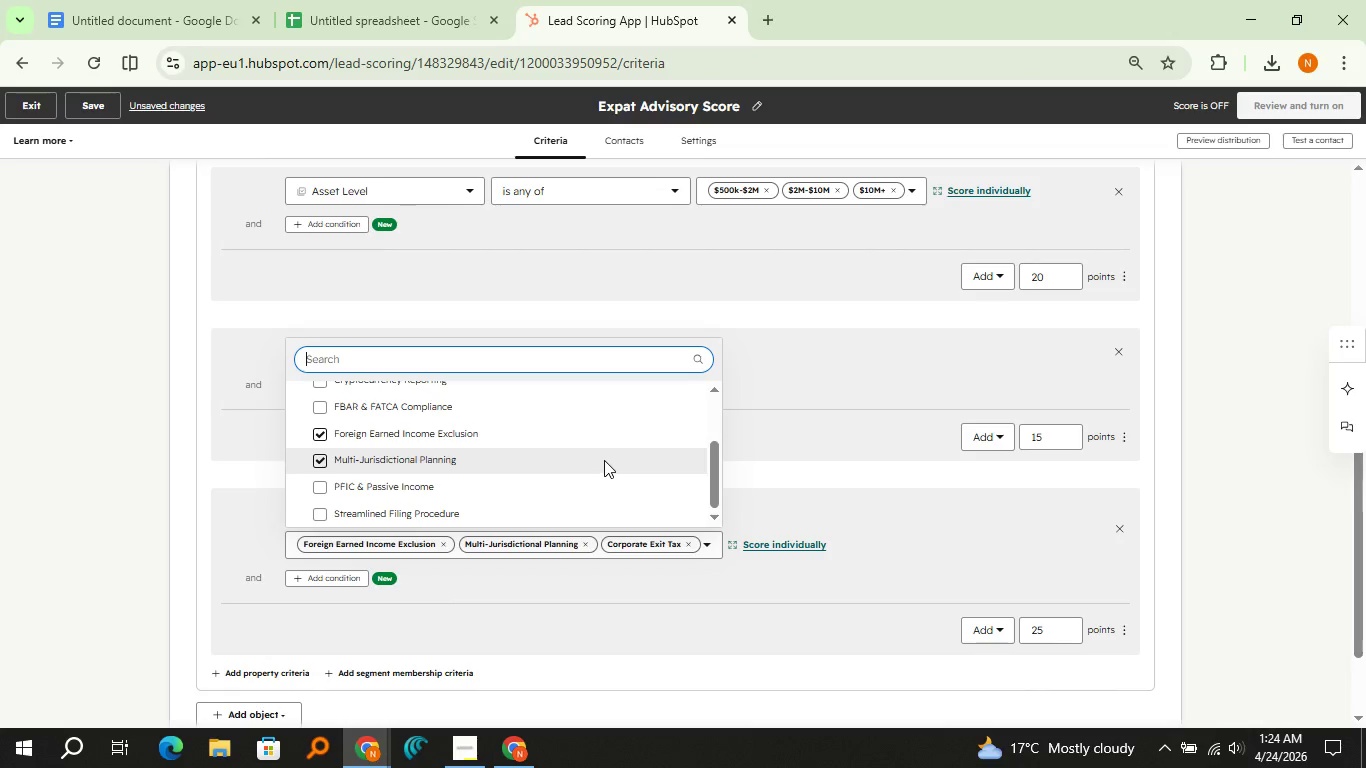 
scroll: coordinate [604, 460], scroll_direction: up, amount: 1.0
 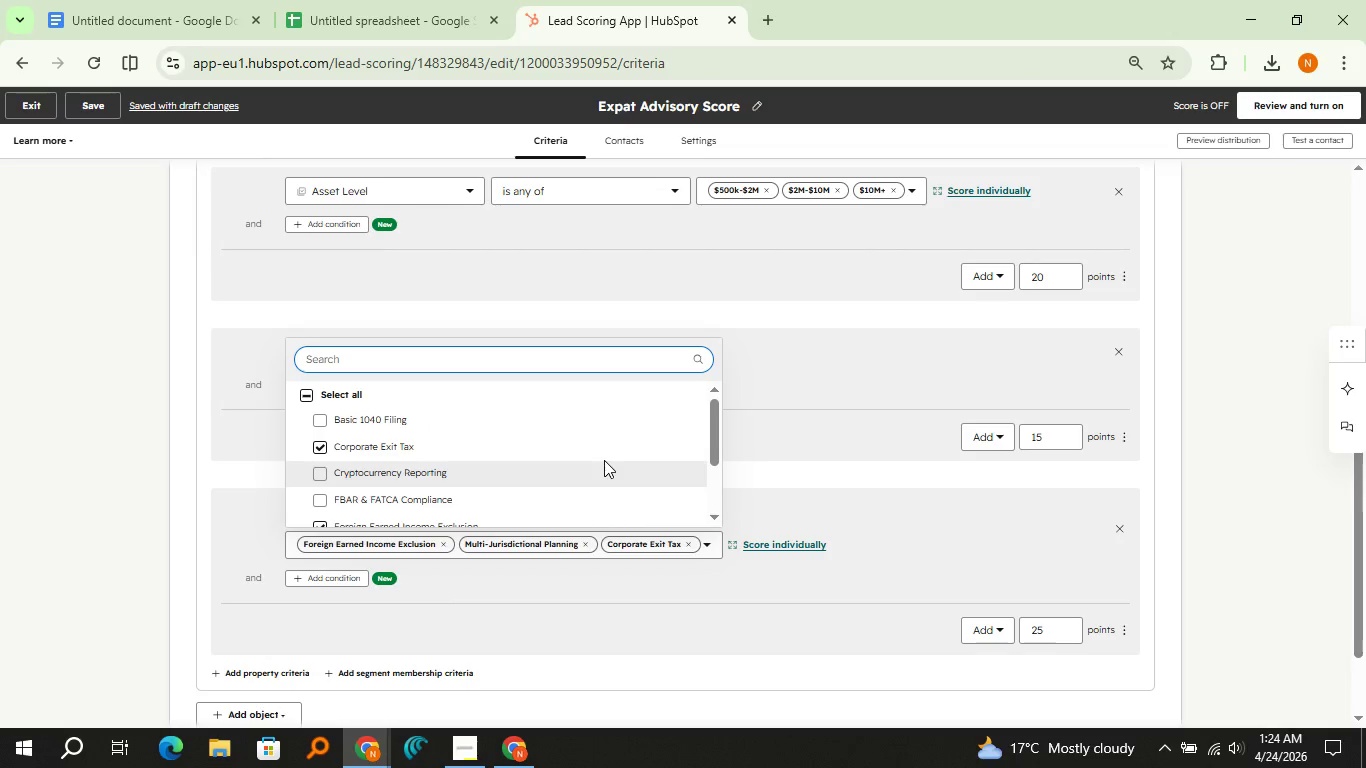 
scroll: coordinate [604, 460], scroll_direction: down, amount: 1.0
 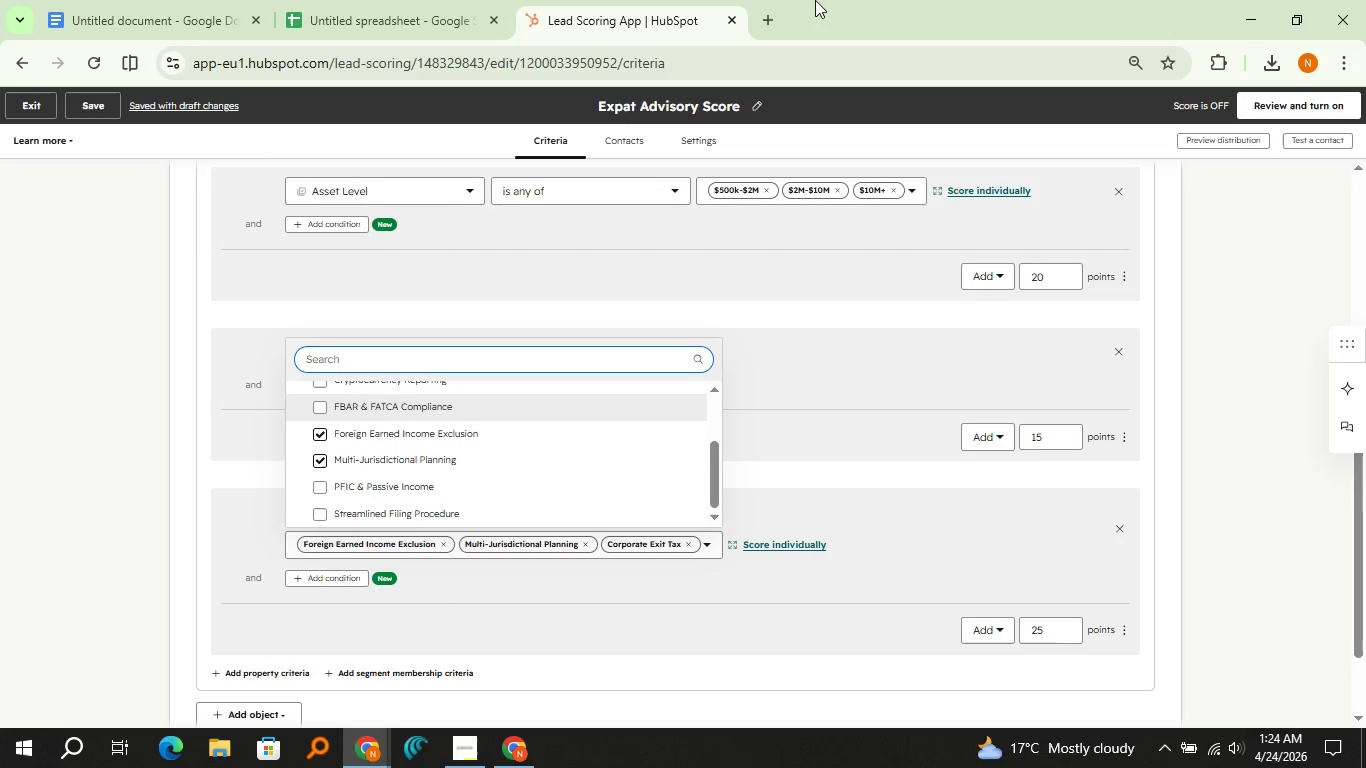 
left_click([765, 18])
 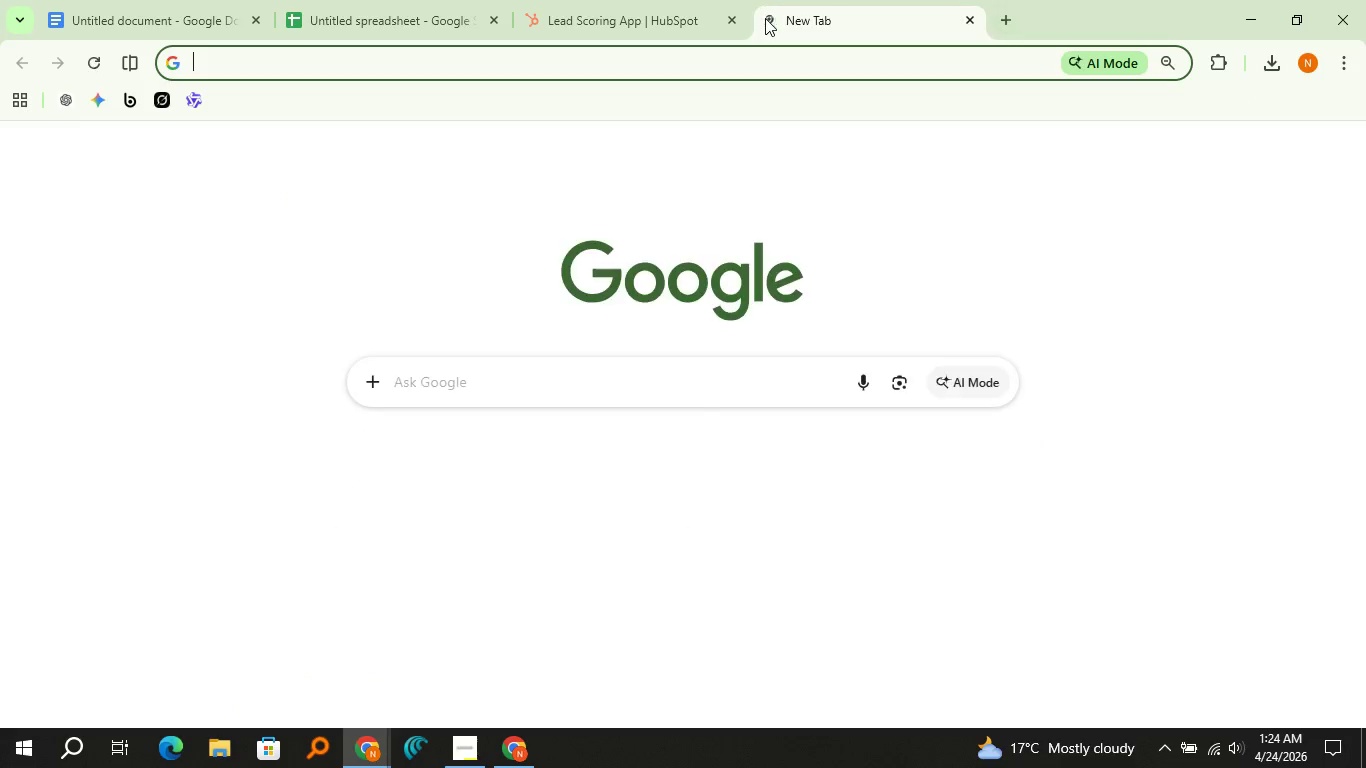 
type(FBAR & FATCA)
 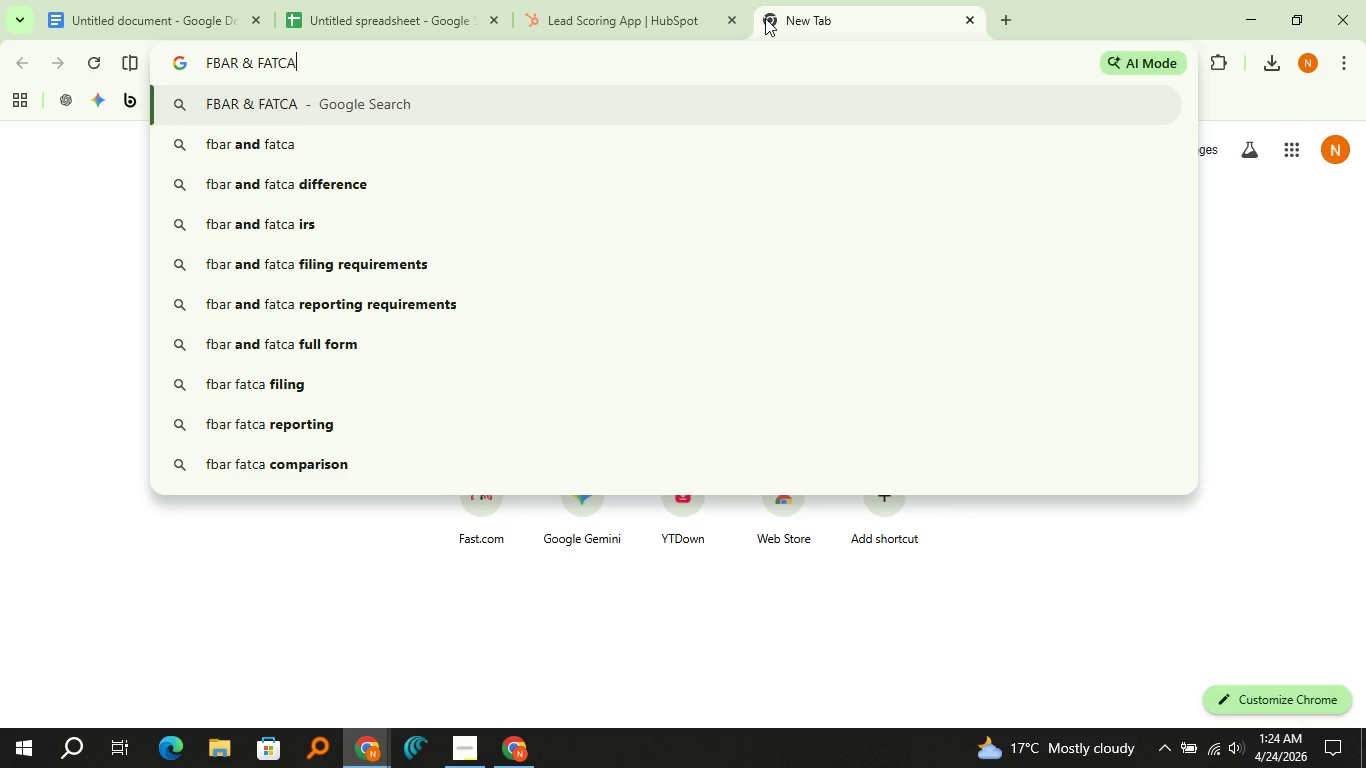 
key(Enter)
 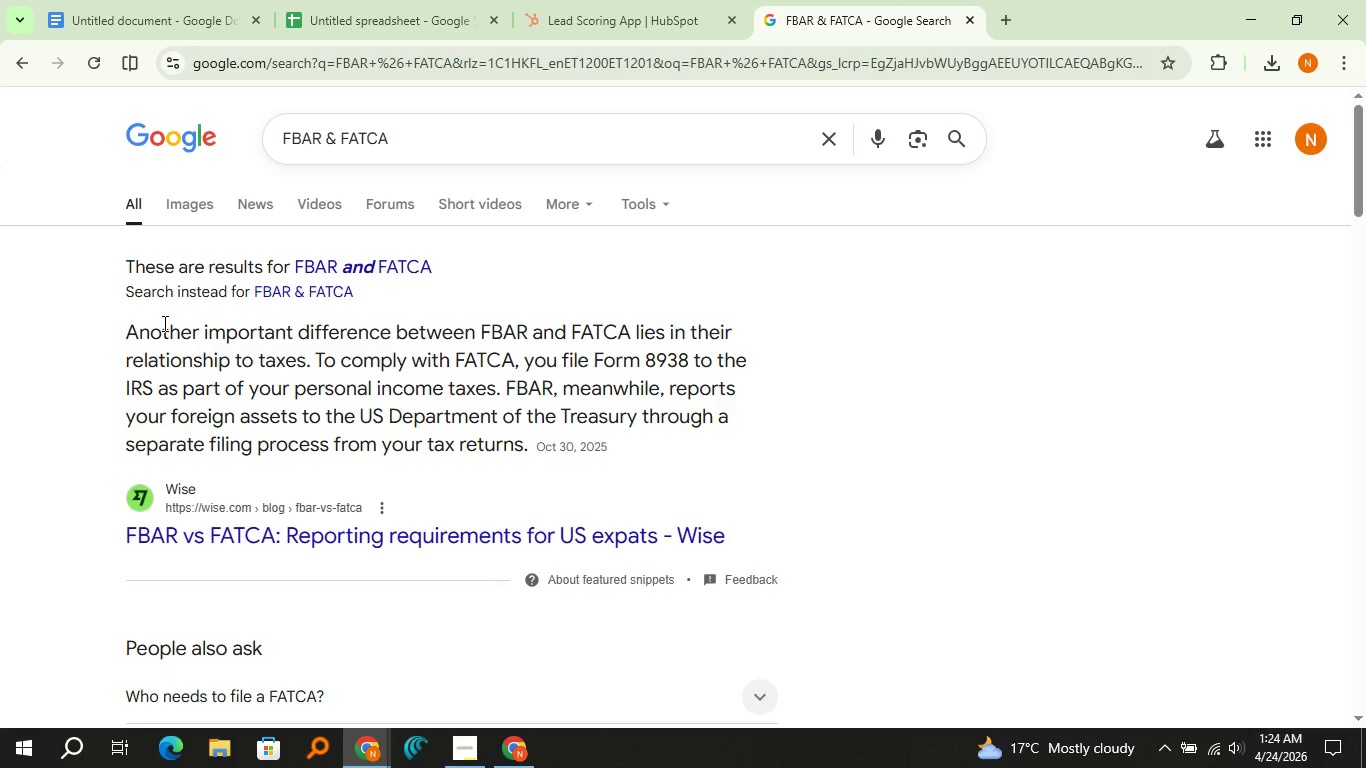 
wait(16.62)
 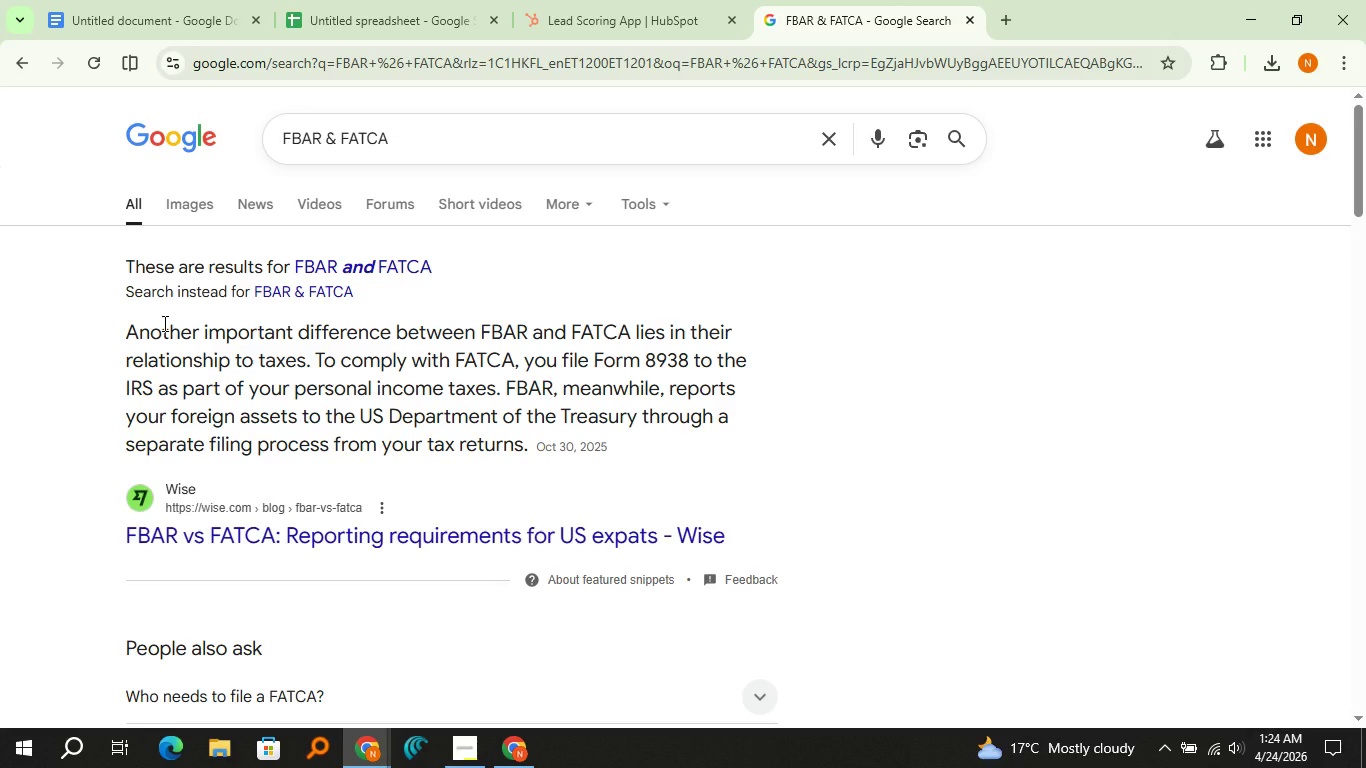 
scroll: coordinate [464, 526], scroll_direction: down, amount: 2.0
 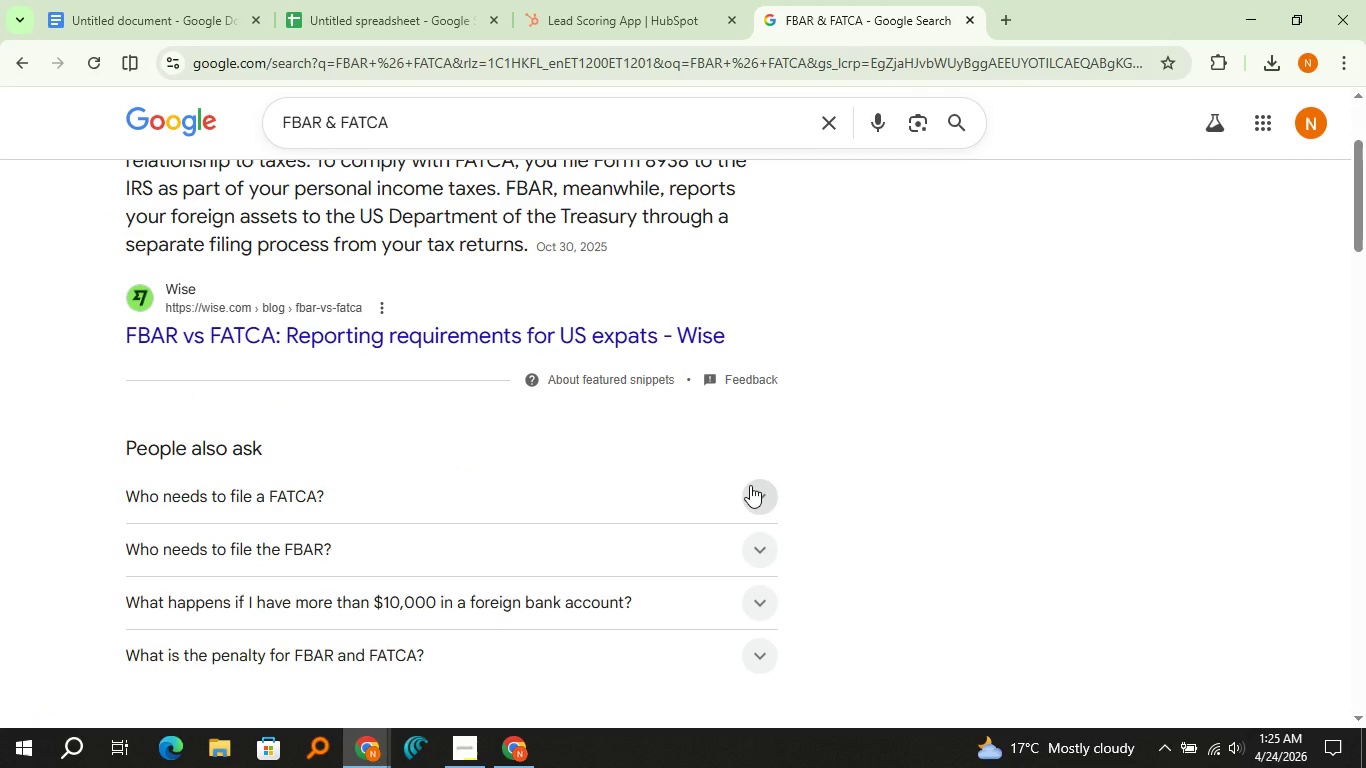 
left_click([750, 485])
 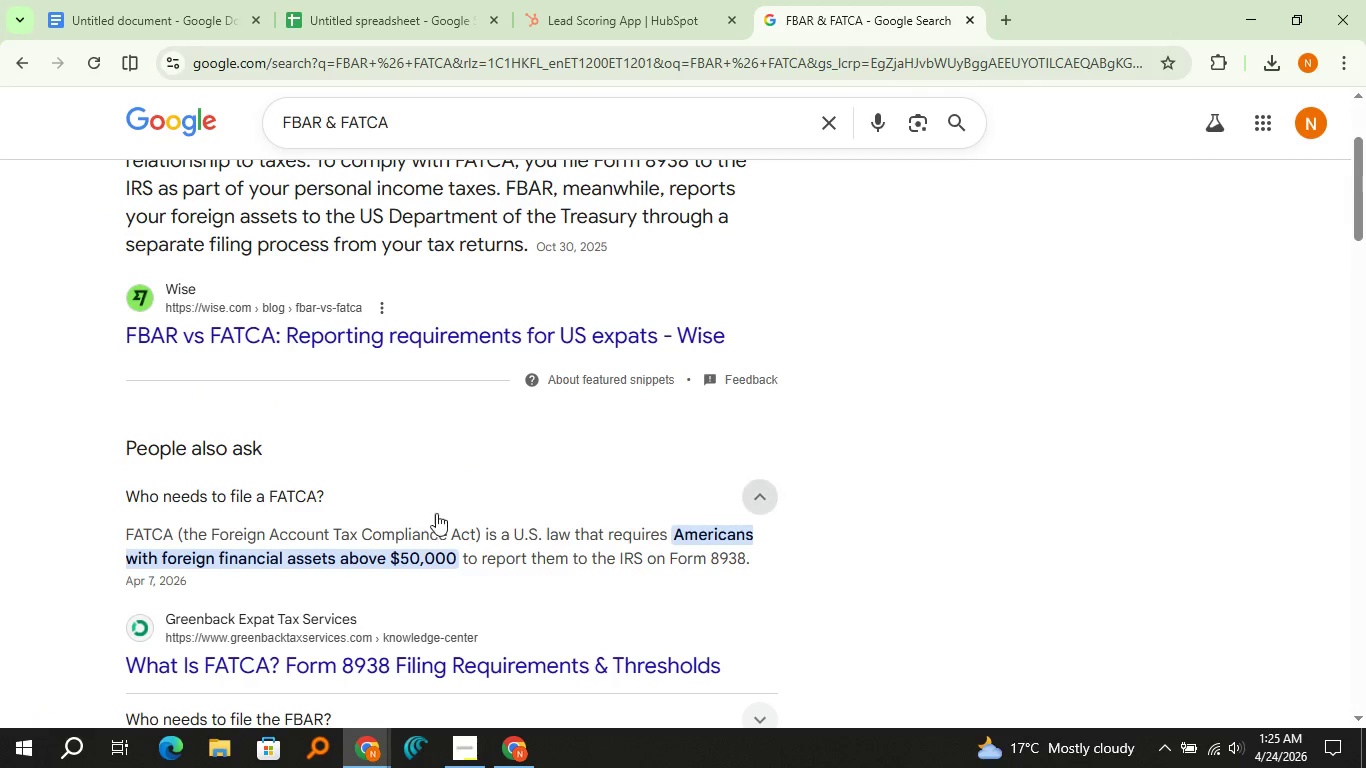 
wait(8.78)
 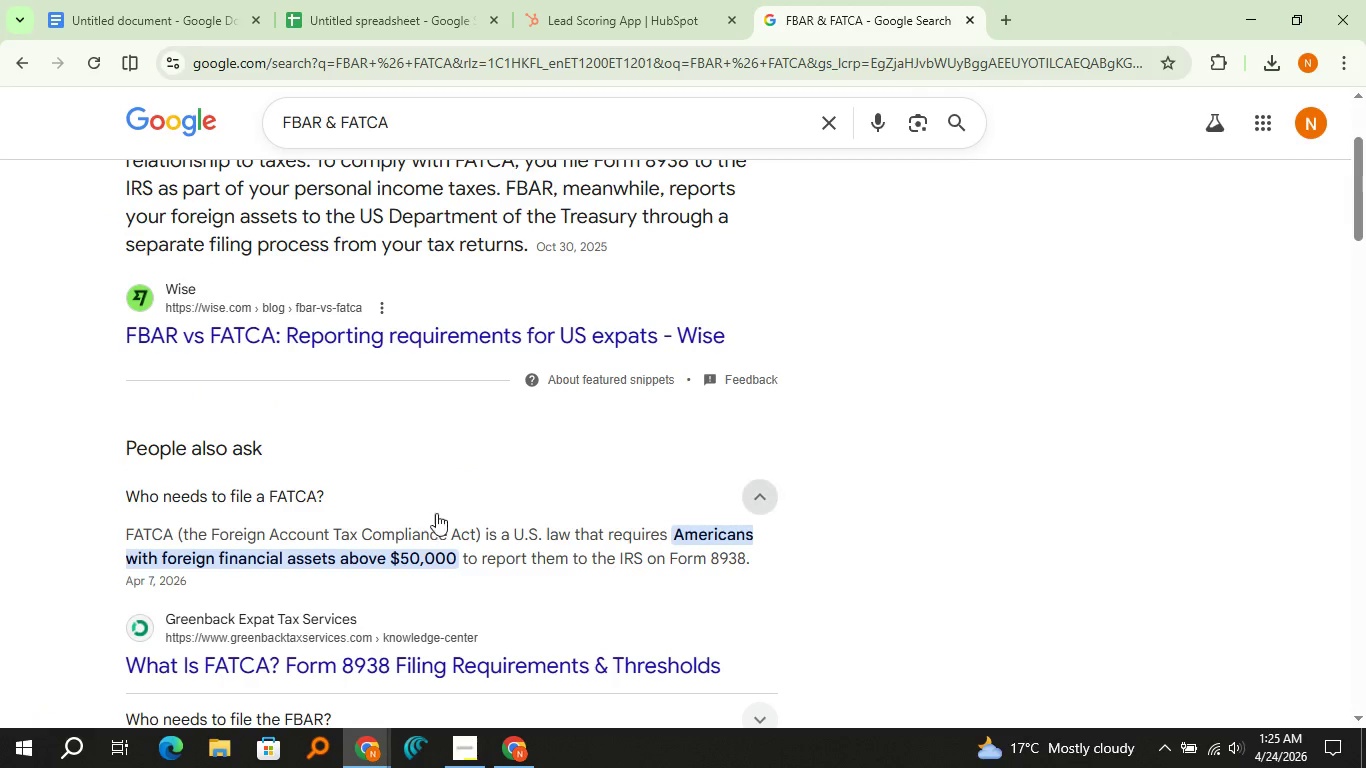 
left_click([593, 17])
 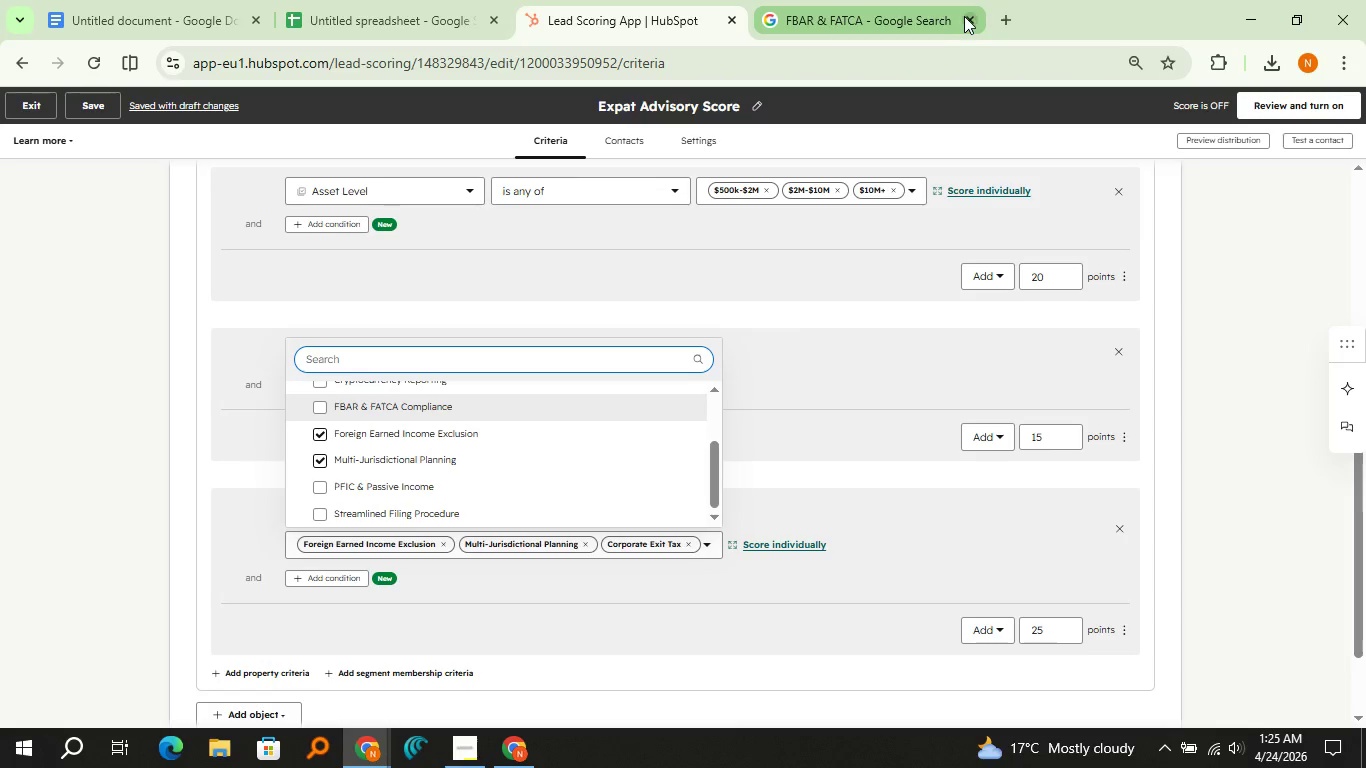 
left_click([964, 16])
 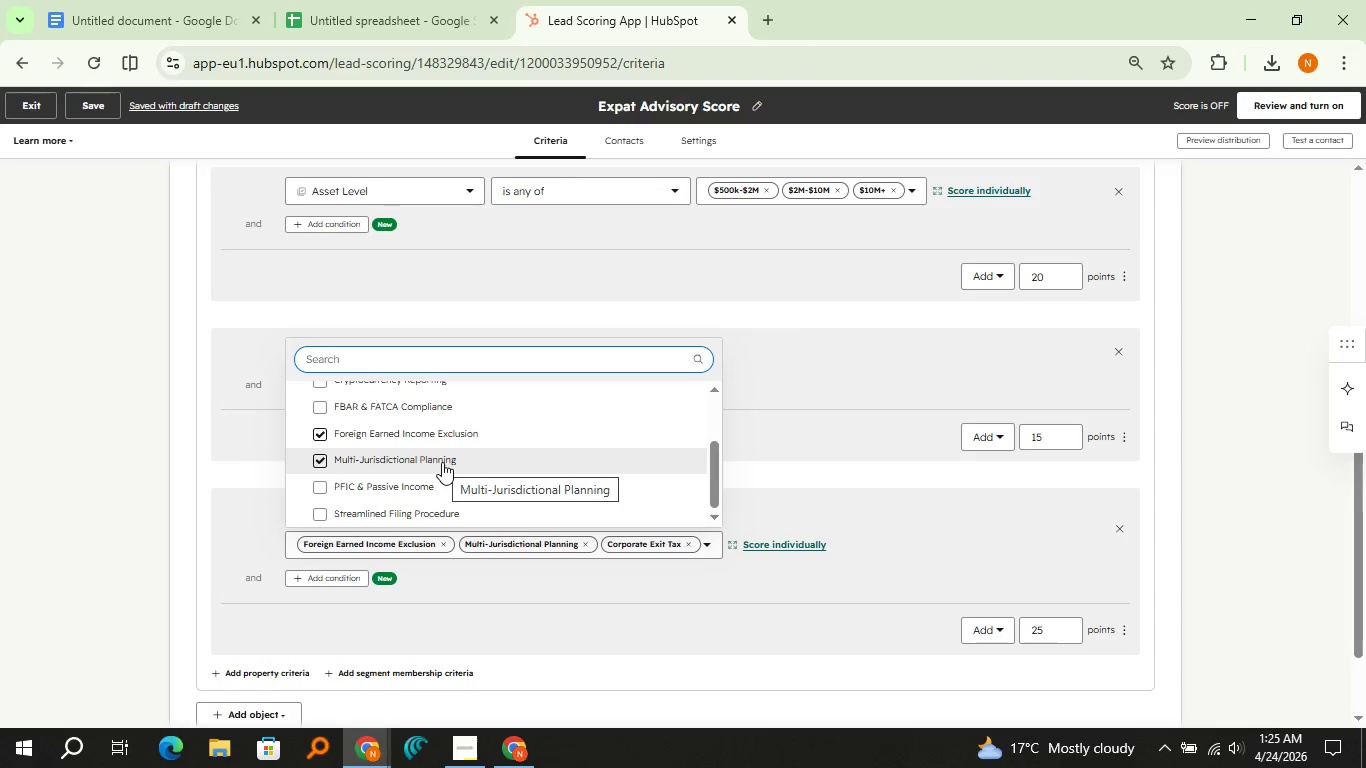 
scroll: coordinate [442, 461], scroll_direction: up, amount: 1.0
 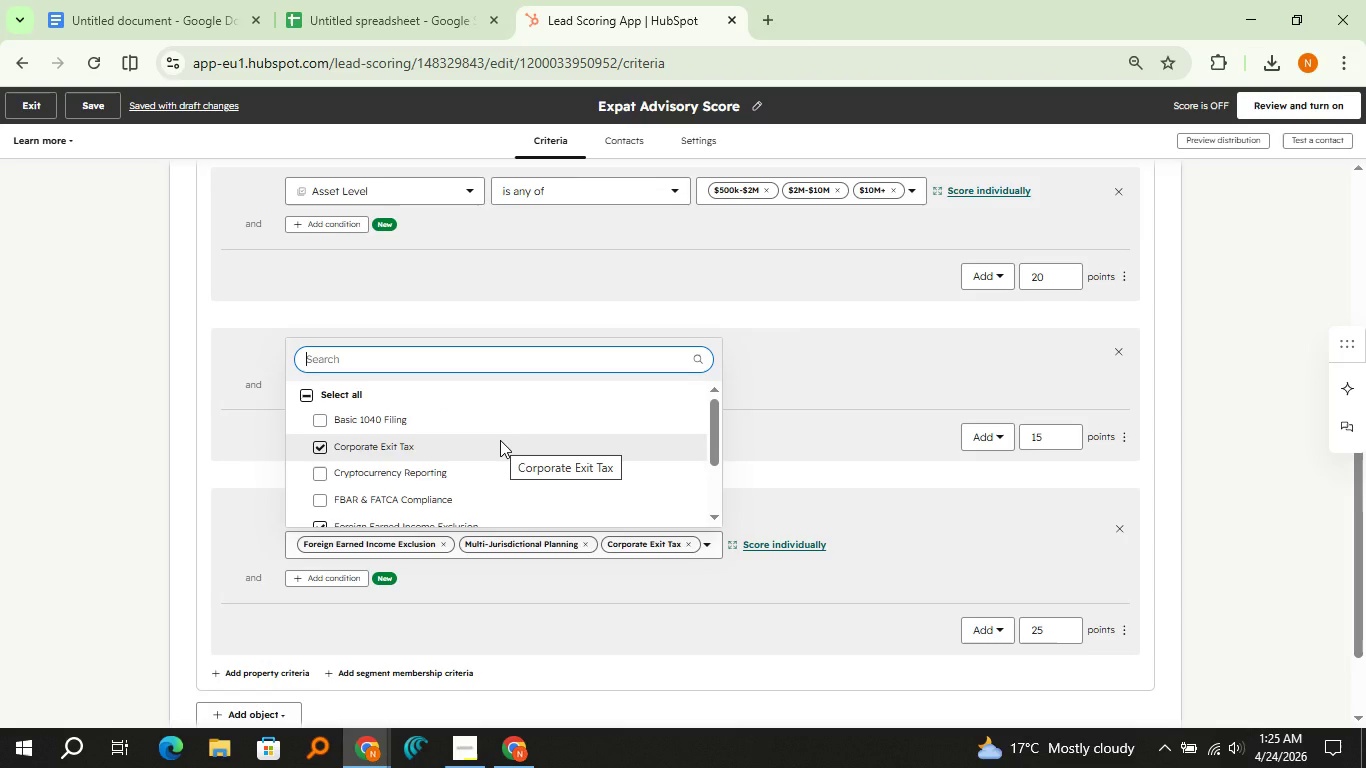 
scroll: coordinate [500, 440], scroll_direction: down, amount: 1.0
 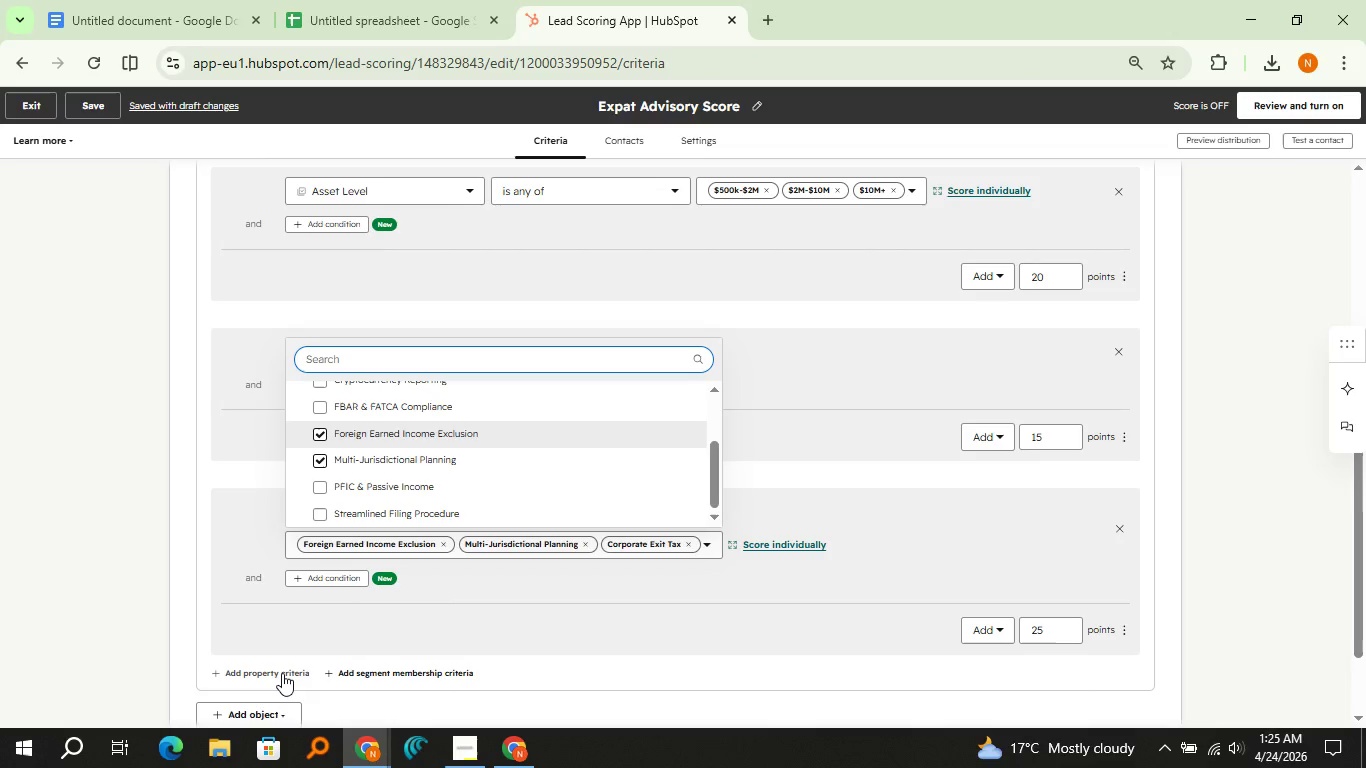 
wait(17.91)
 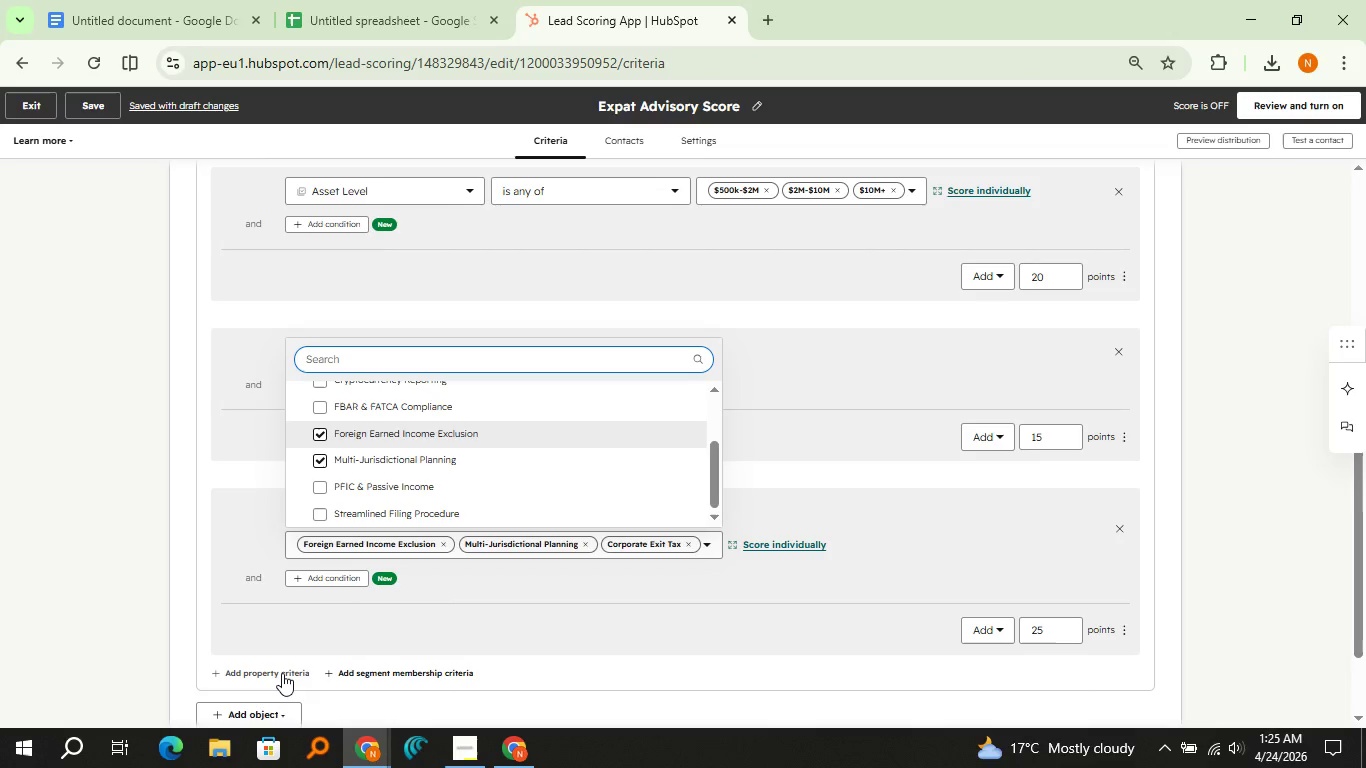 
left_click([282, 673])
 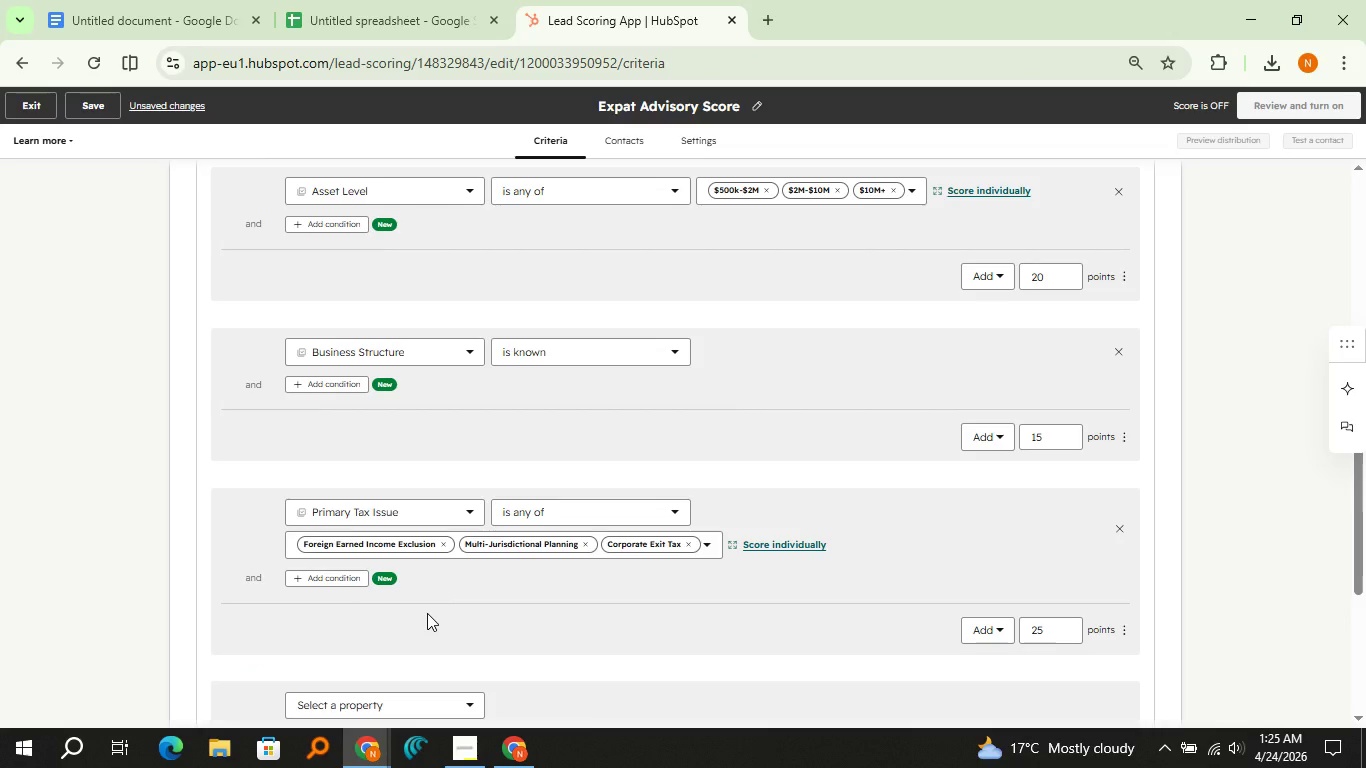 
scroll: coordinate [434, 623], scroll_direction: down, amount: 1.0
 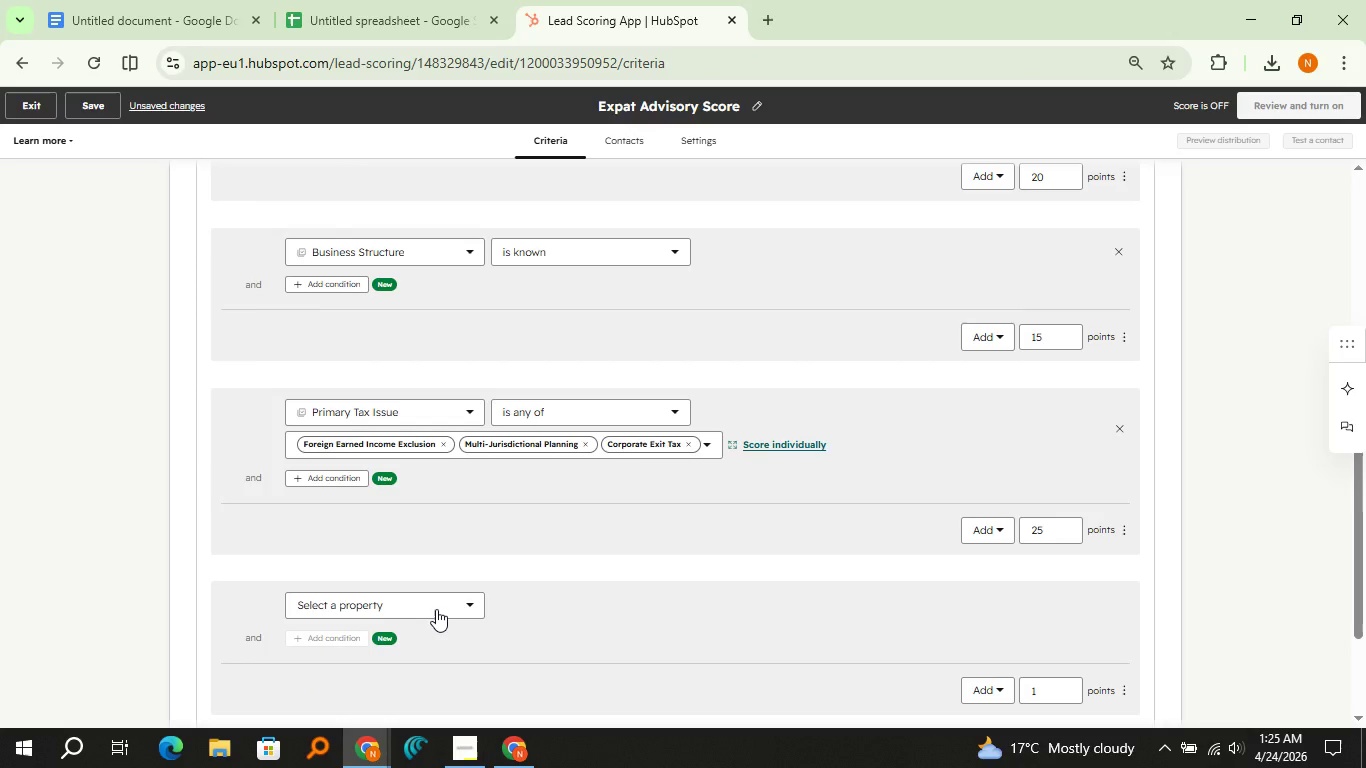 
left_click([436, 609])
 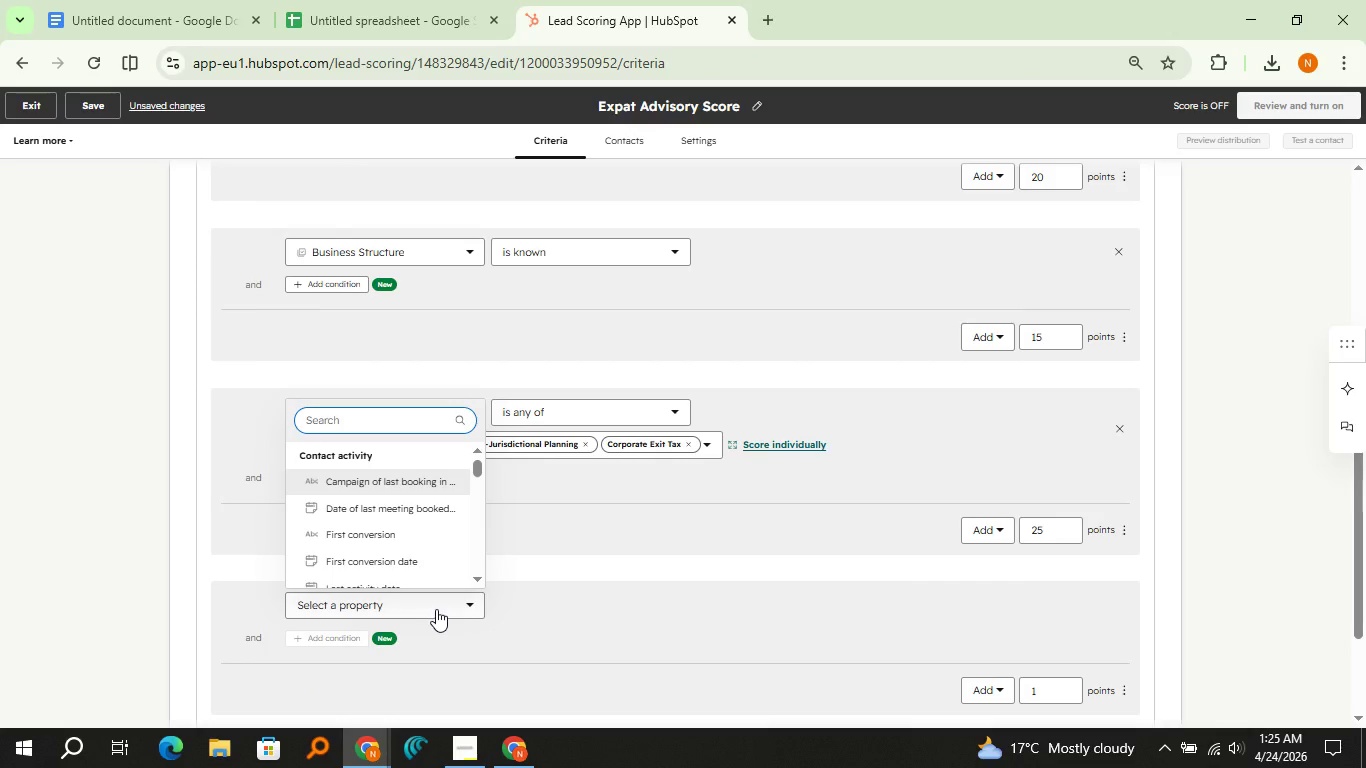 
type(coun)
 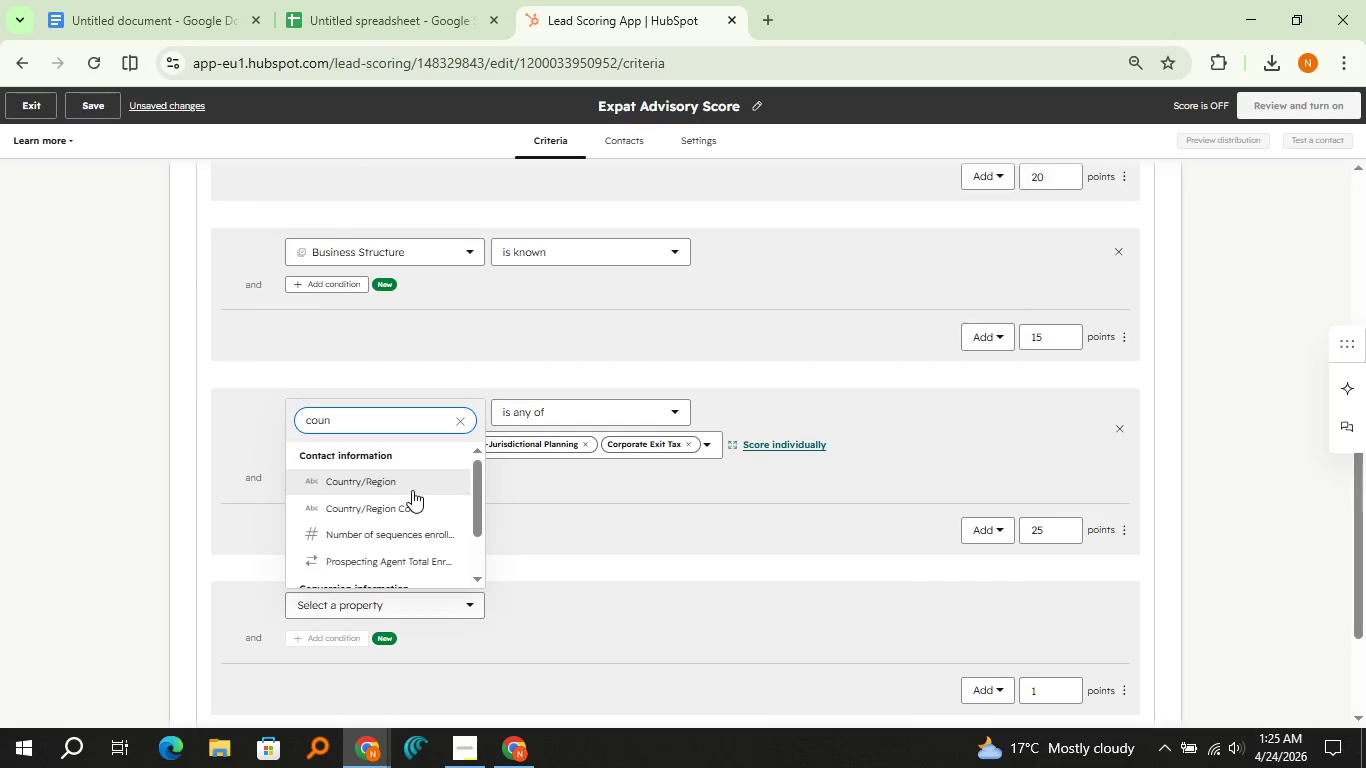 
left_click([413, 490])
 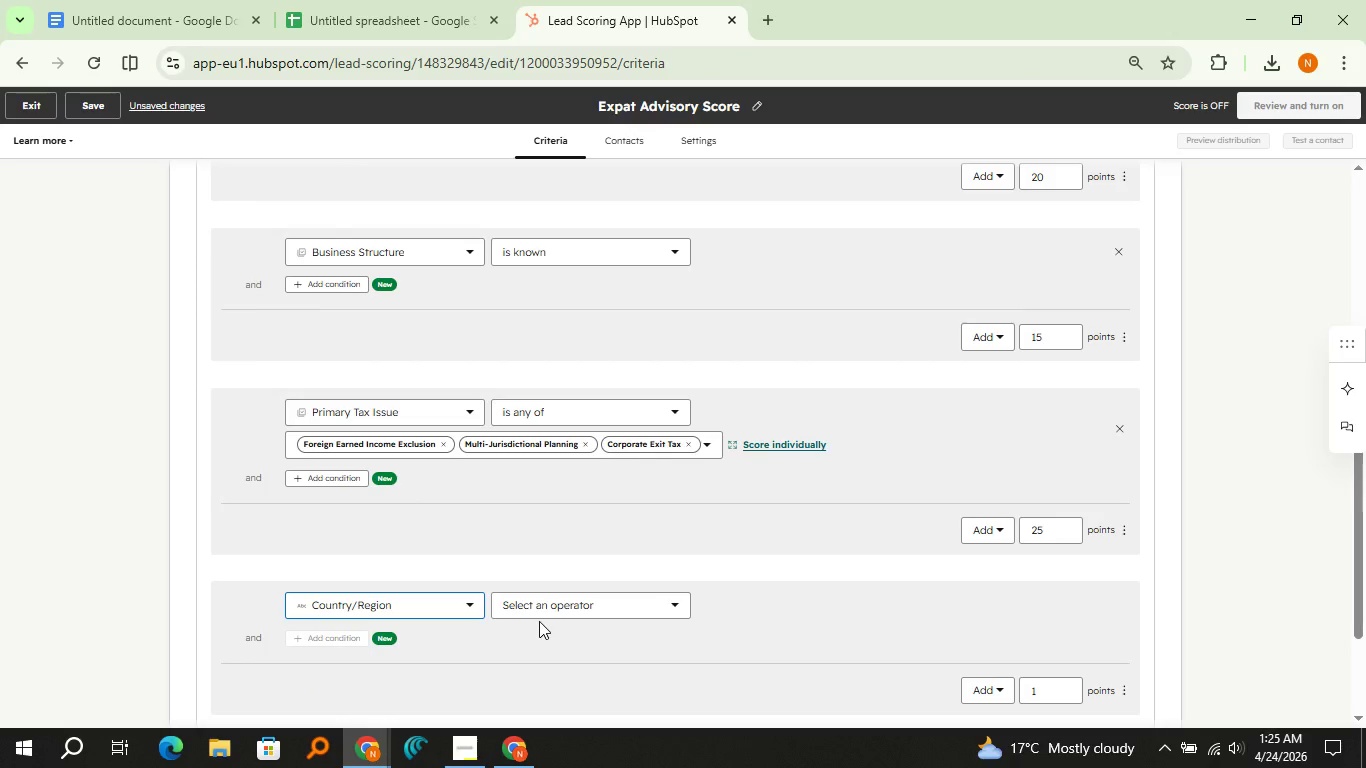 
left_click([552, 606])
 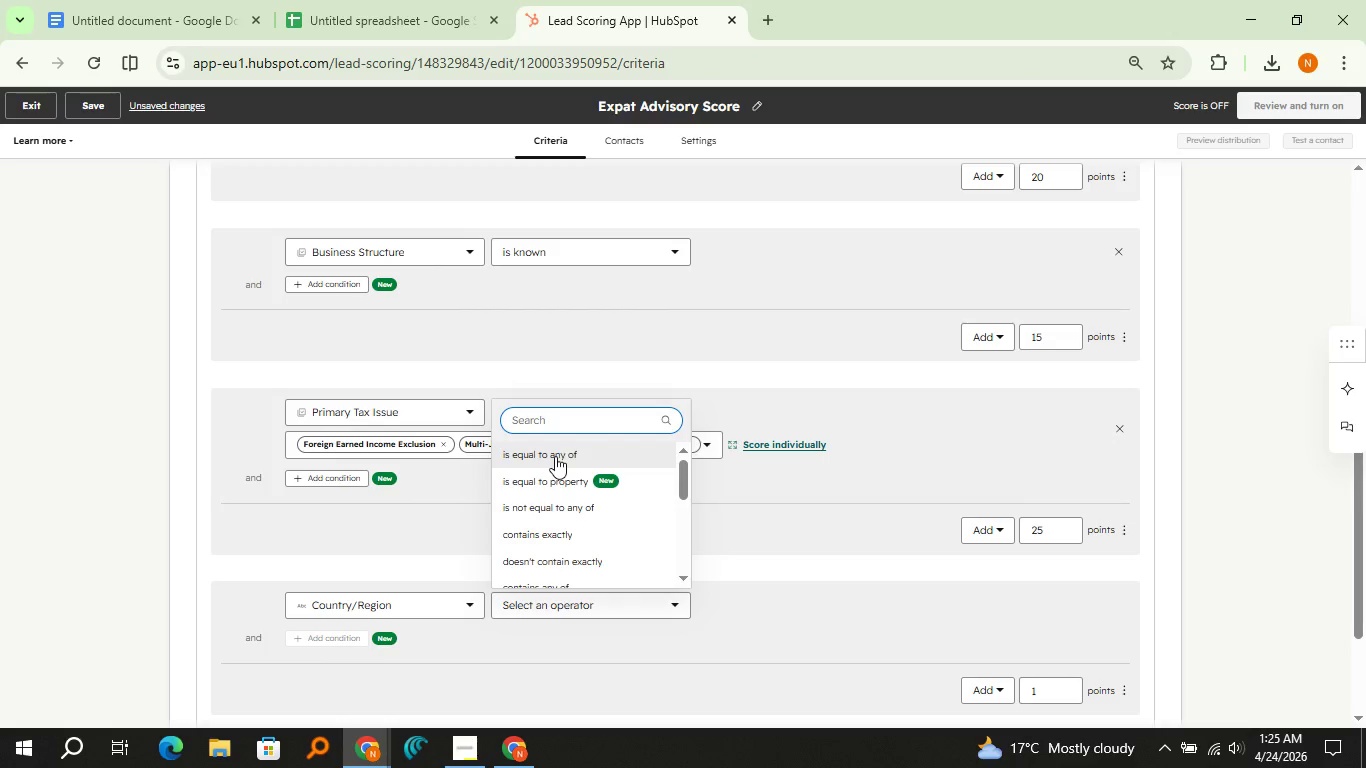 
left_click([734, 606])
 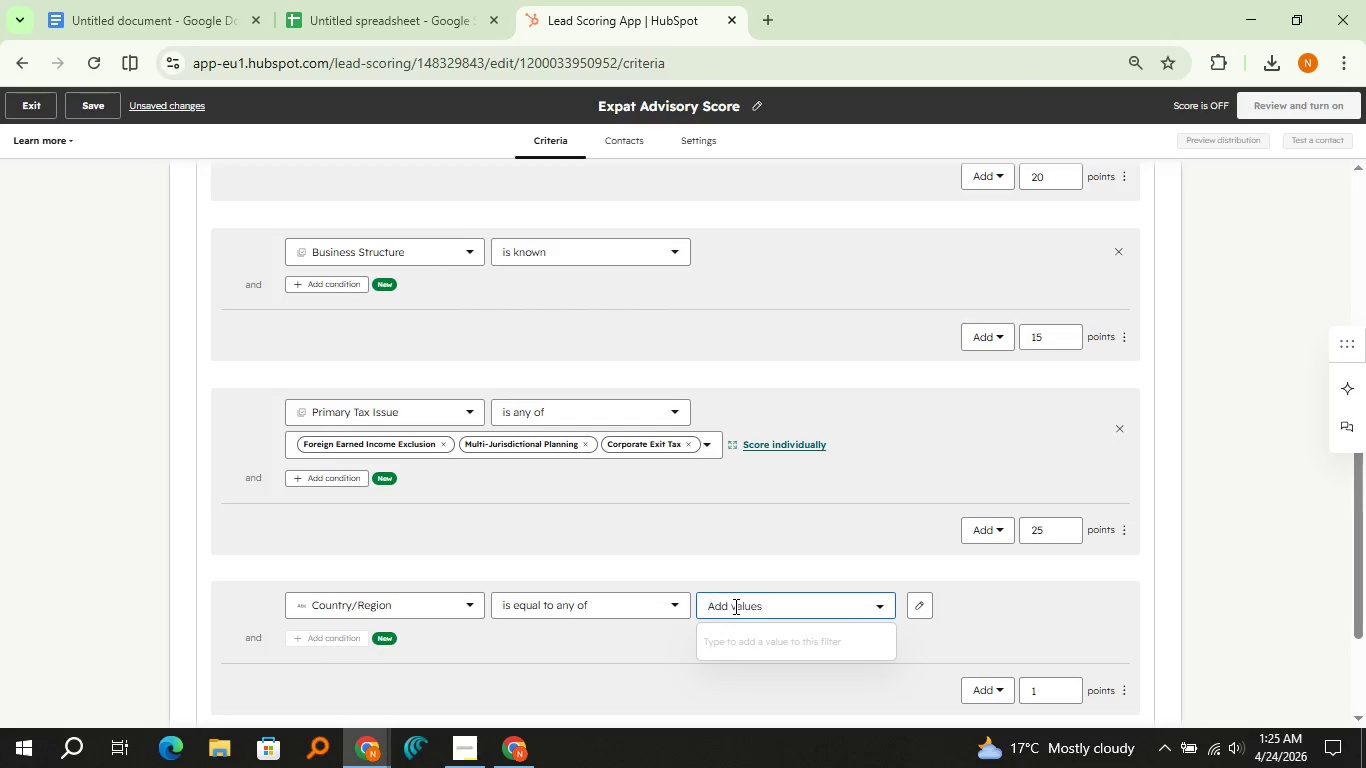 
type(UAE)
 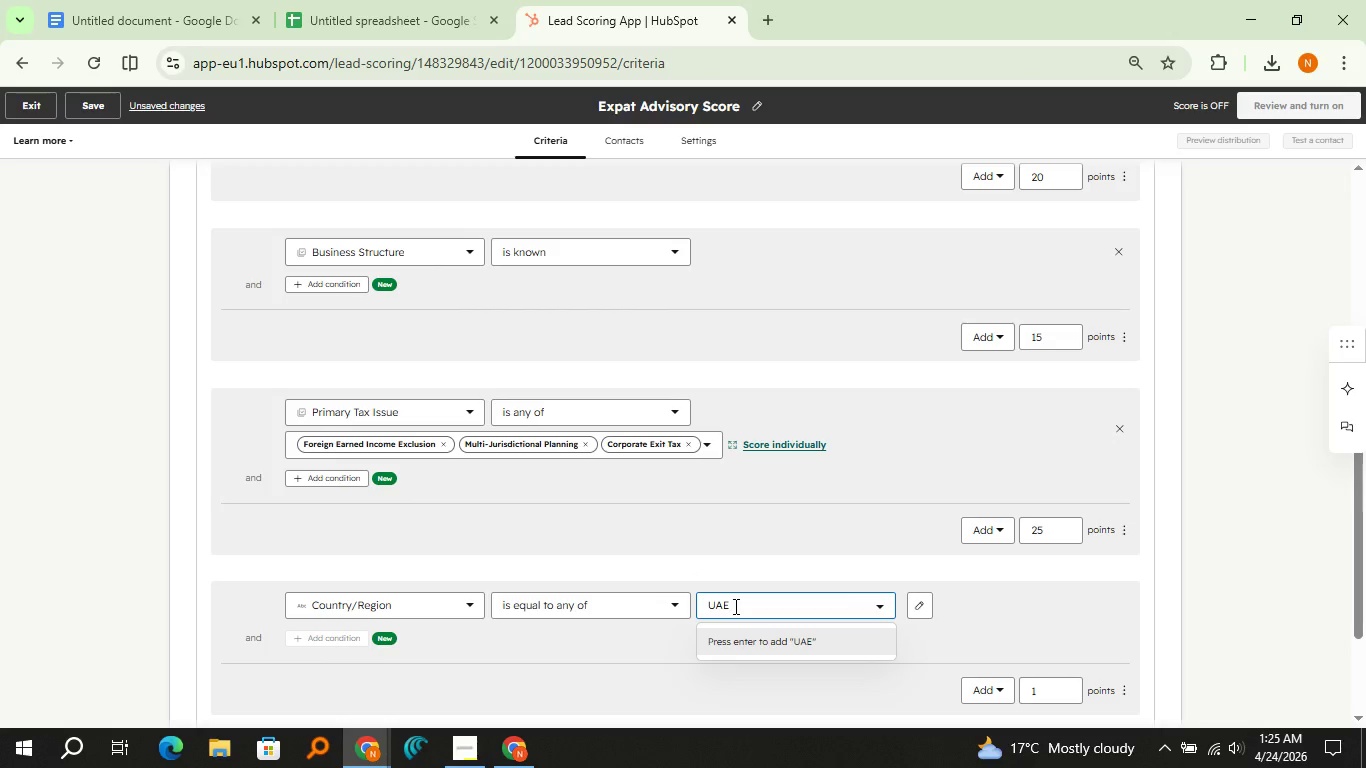 
key(Enter)
 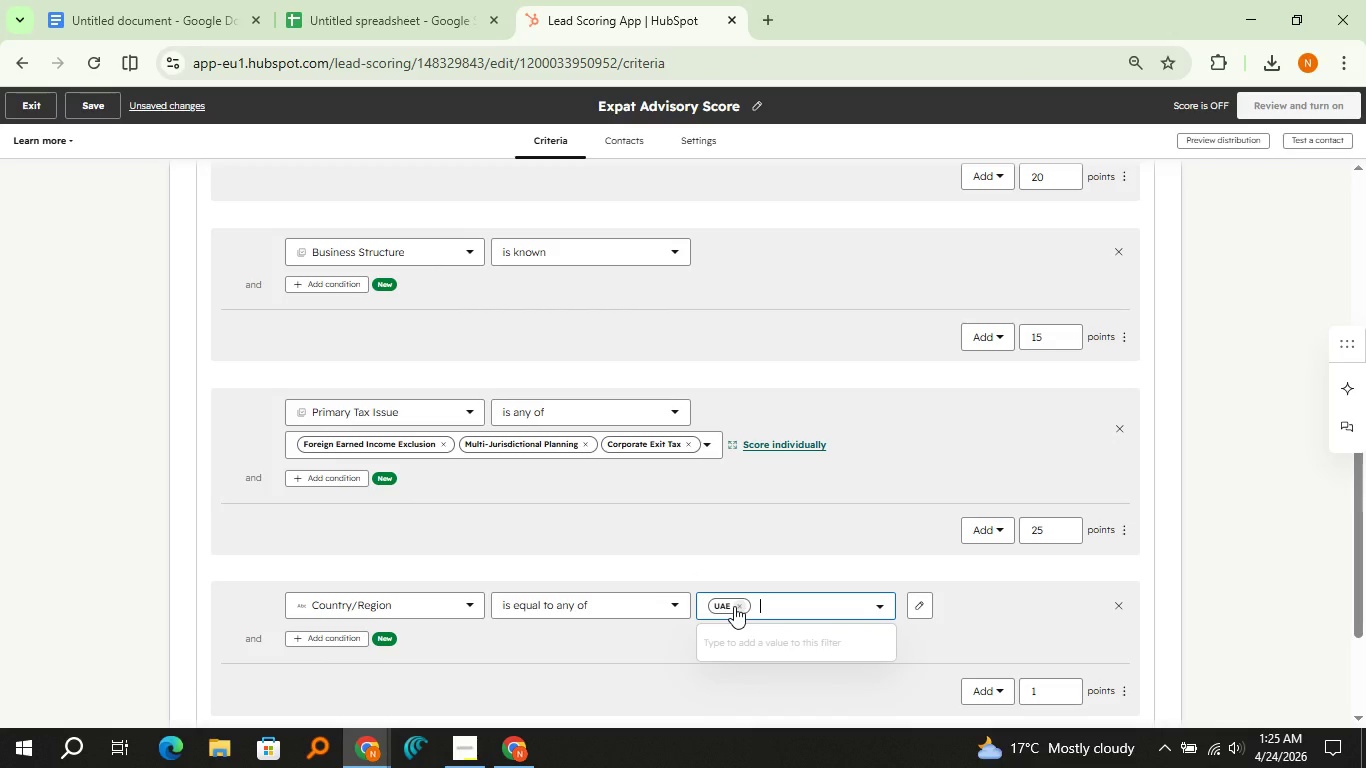 
type(Portugal)
 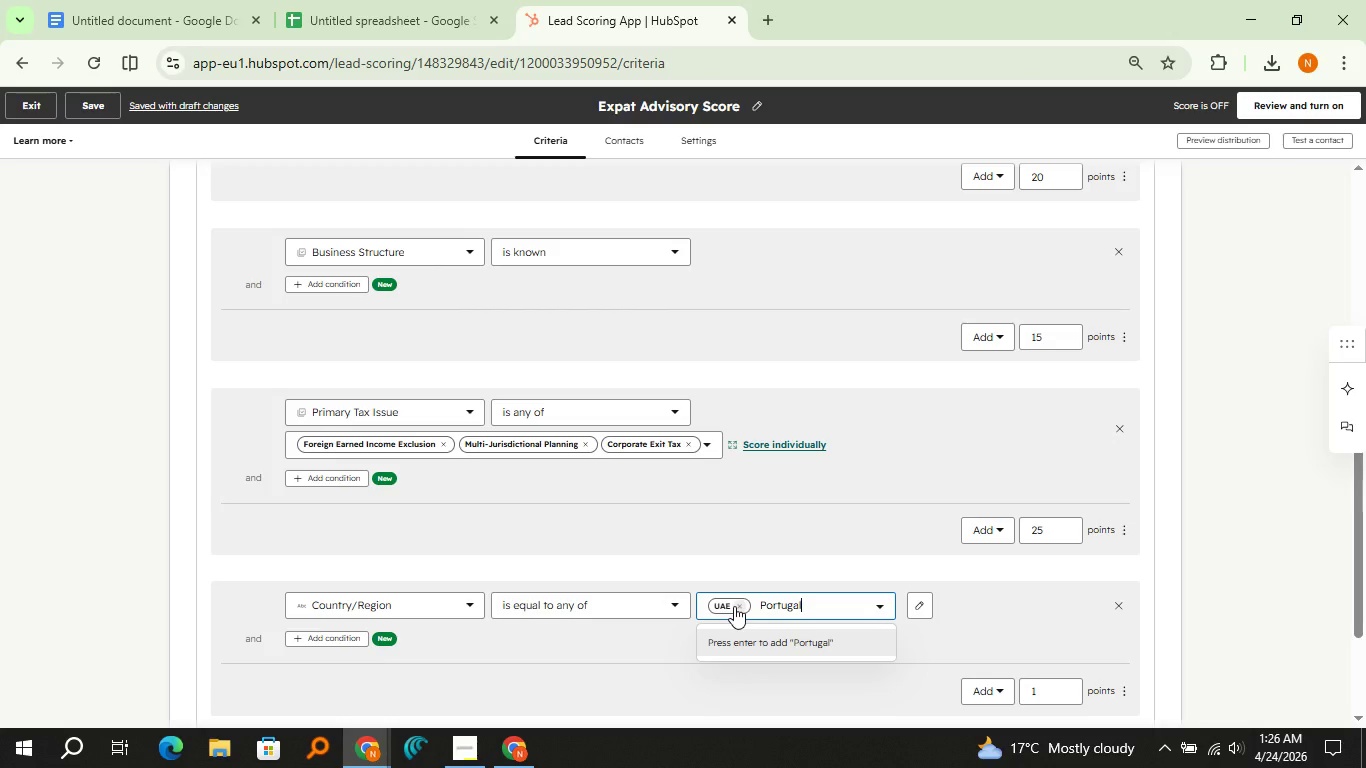 
key(Enter)
 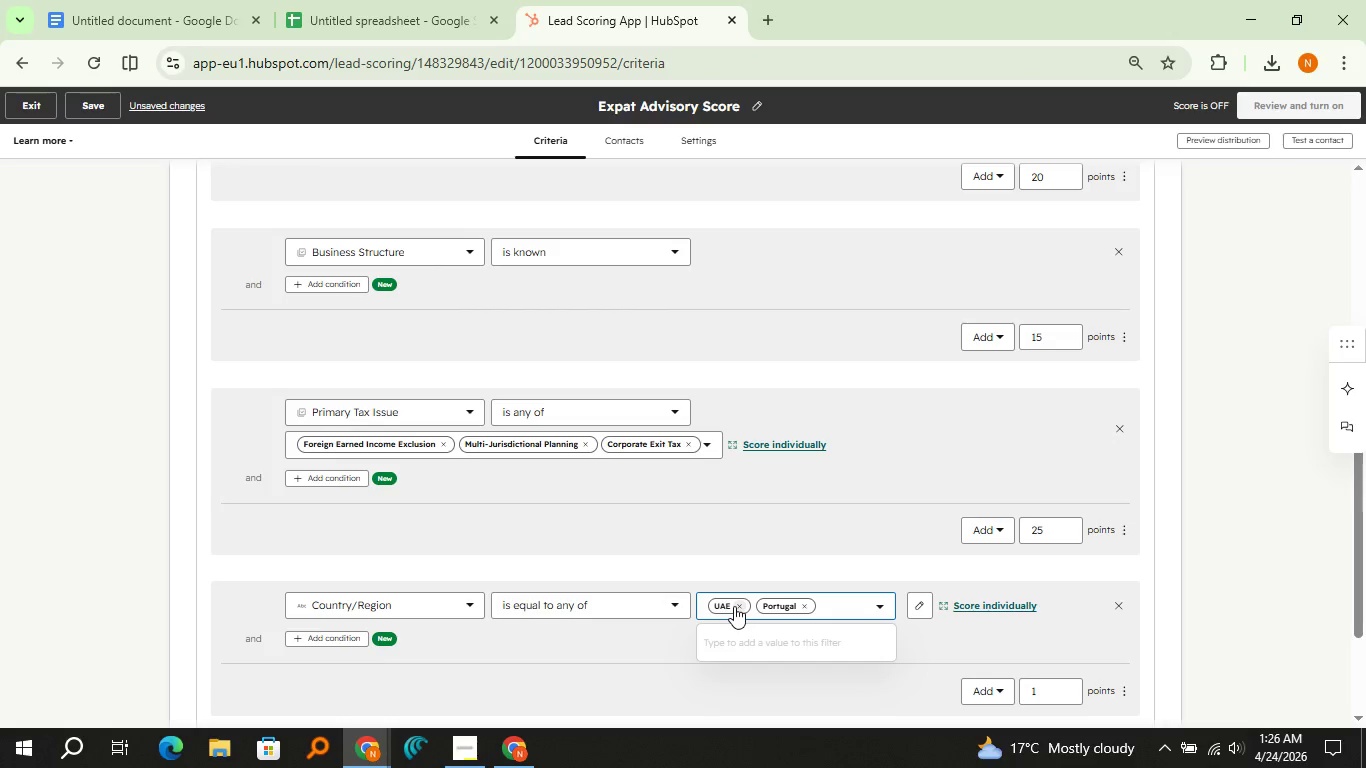 
type(Singapore)
 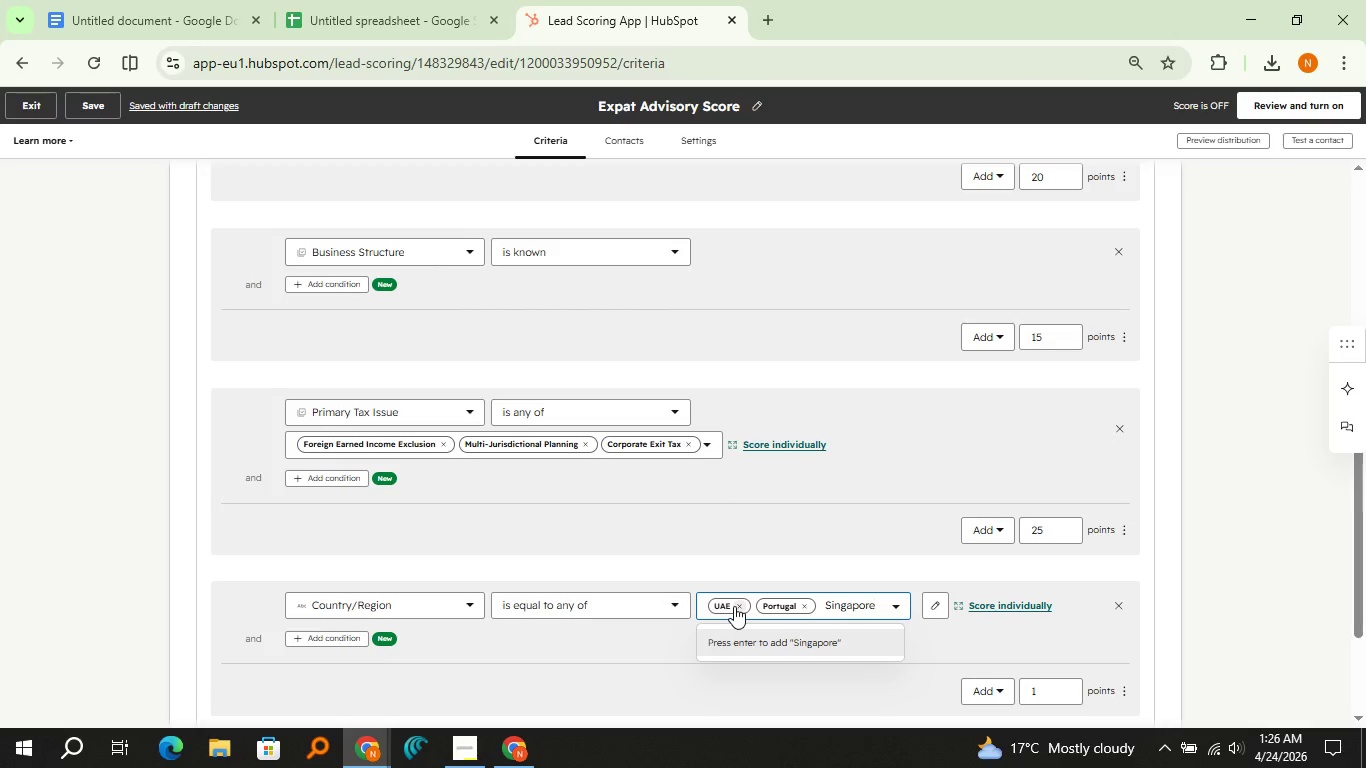 
key(Shift+Enter)
 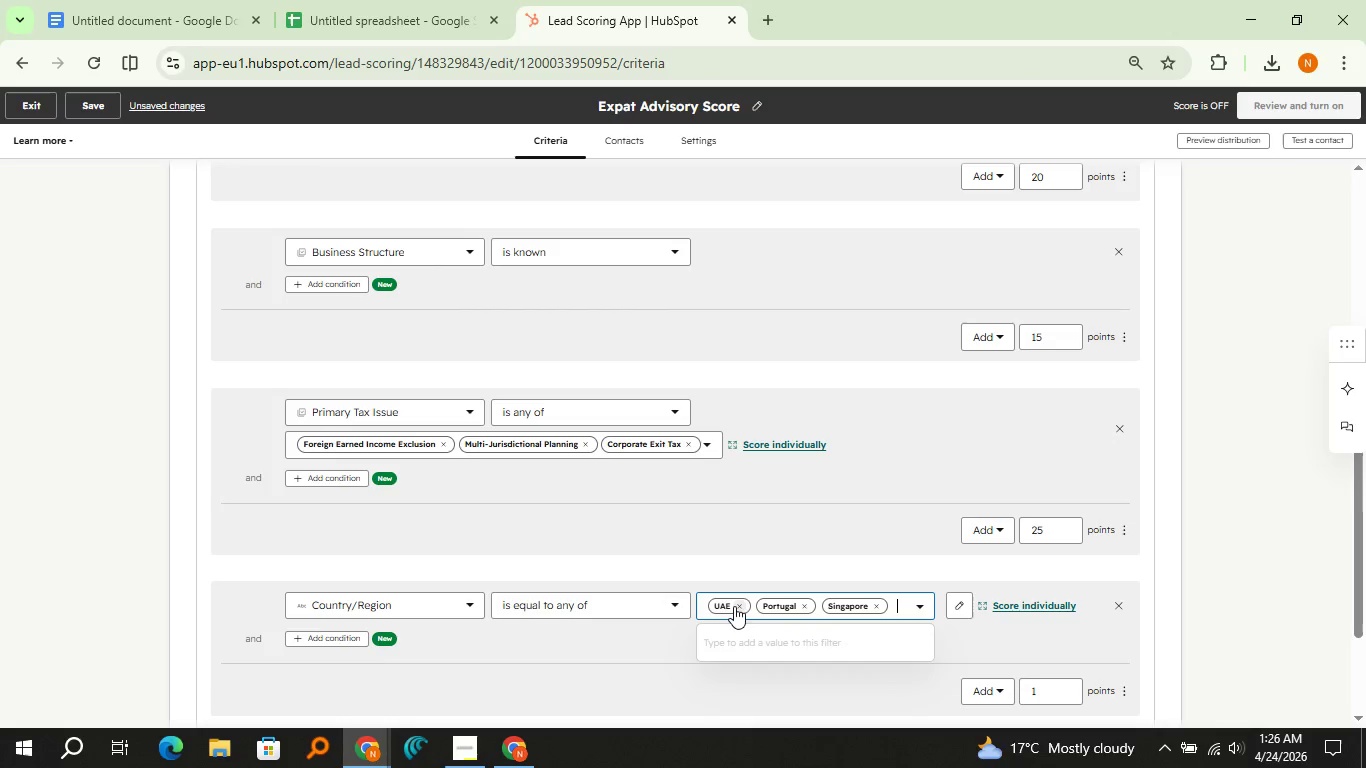 
type(Germany)
 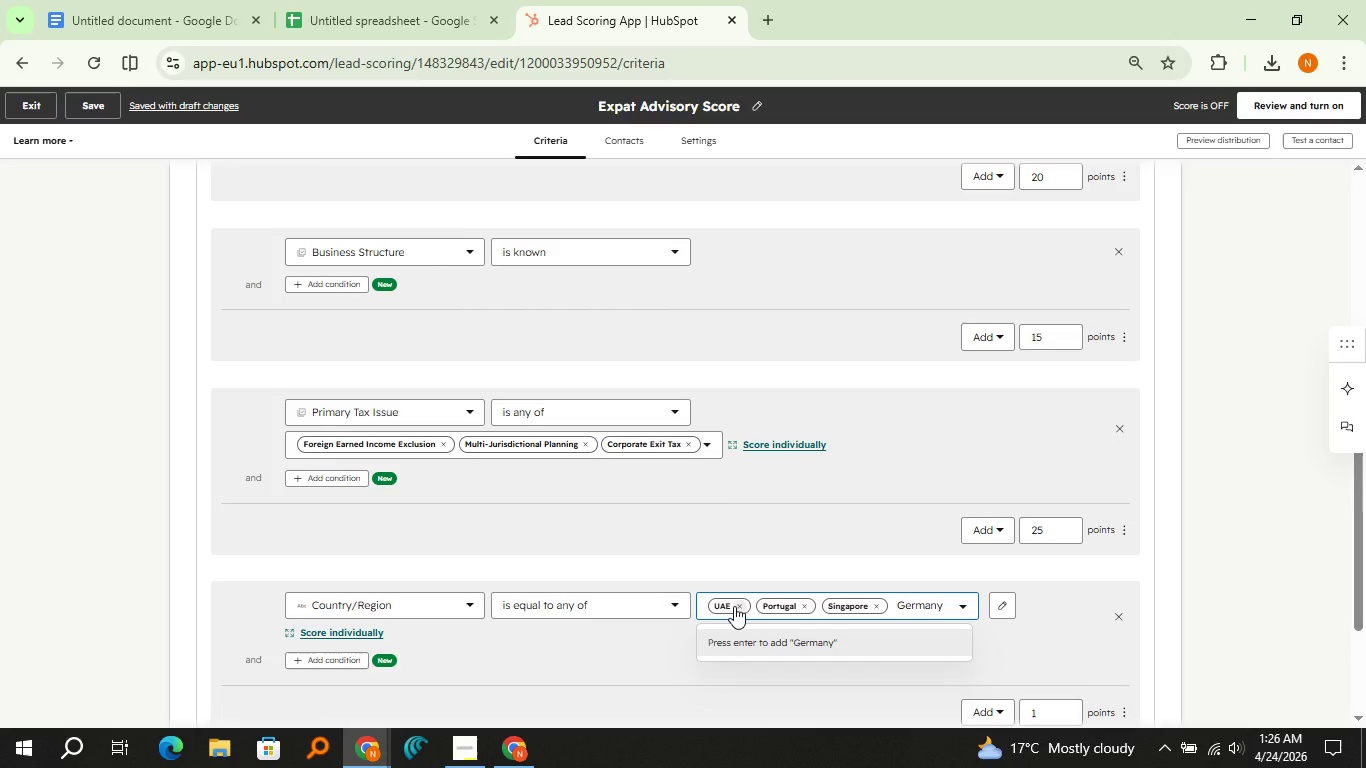 
key(Enter)
 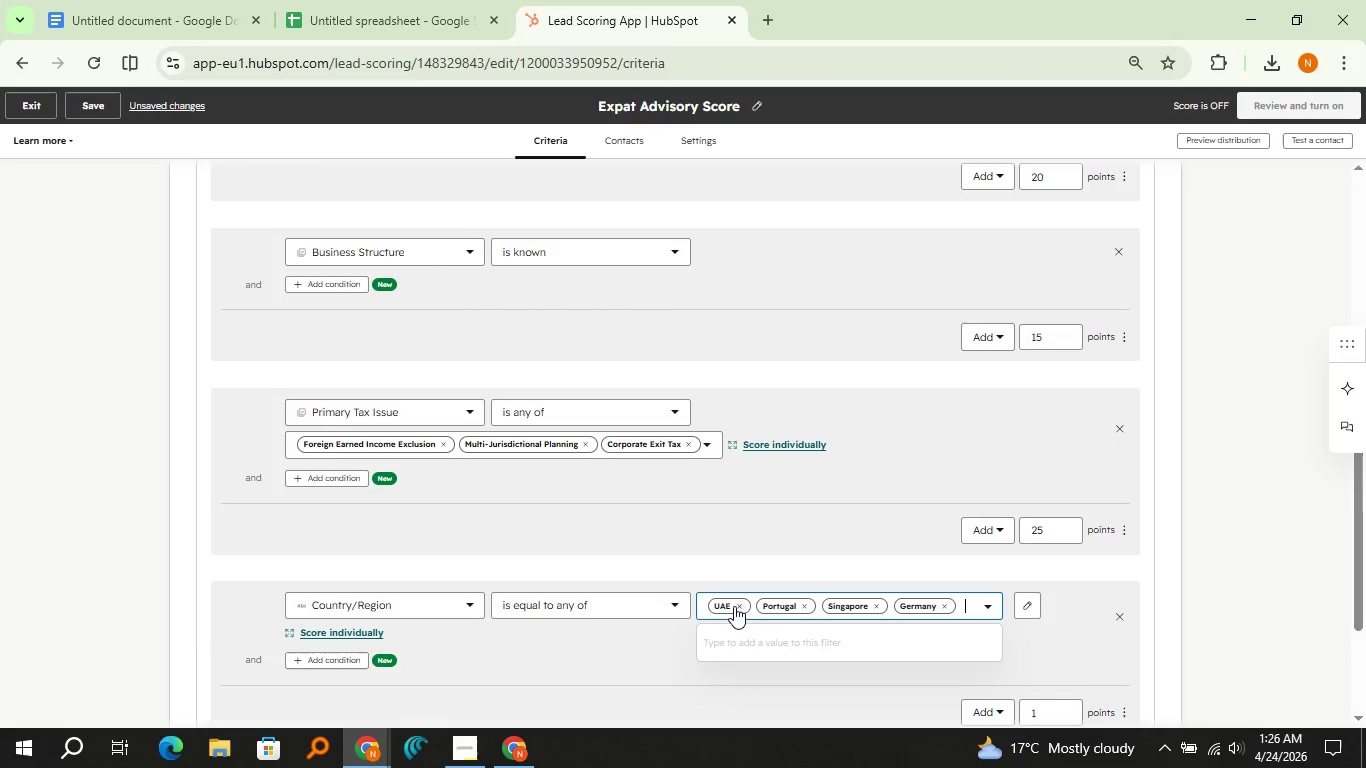 
type(UK)
 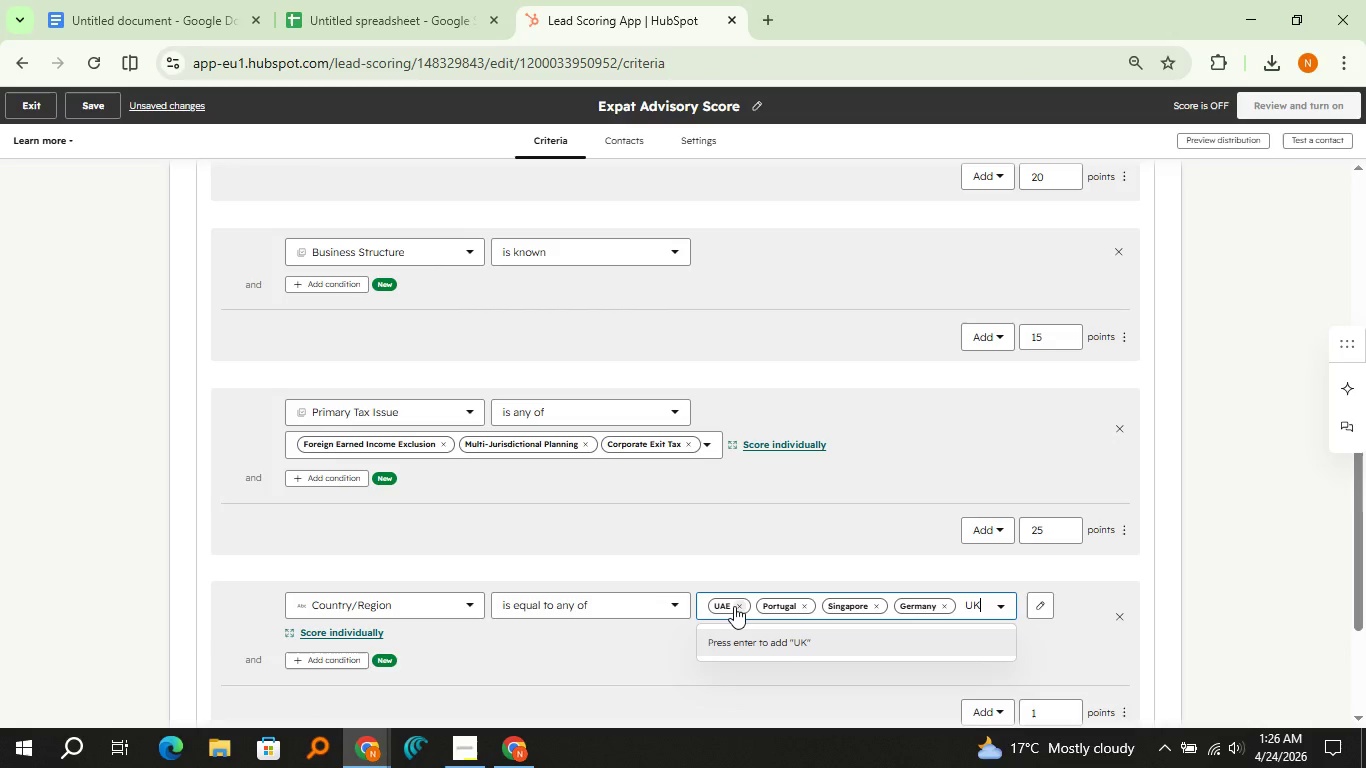 
key(Enter)
 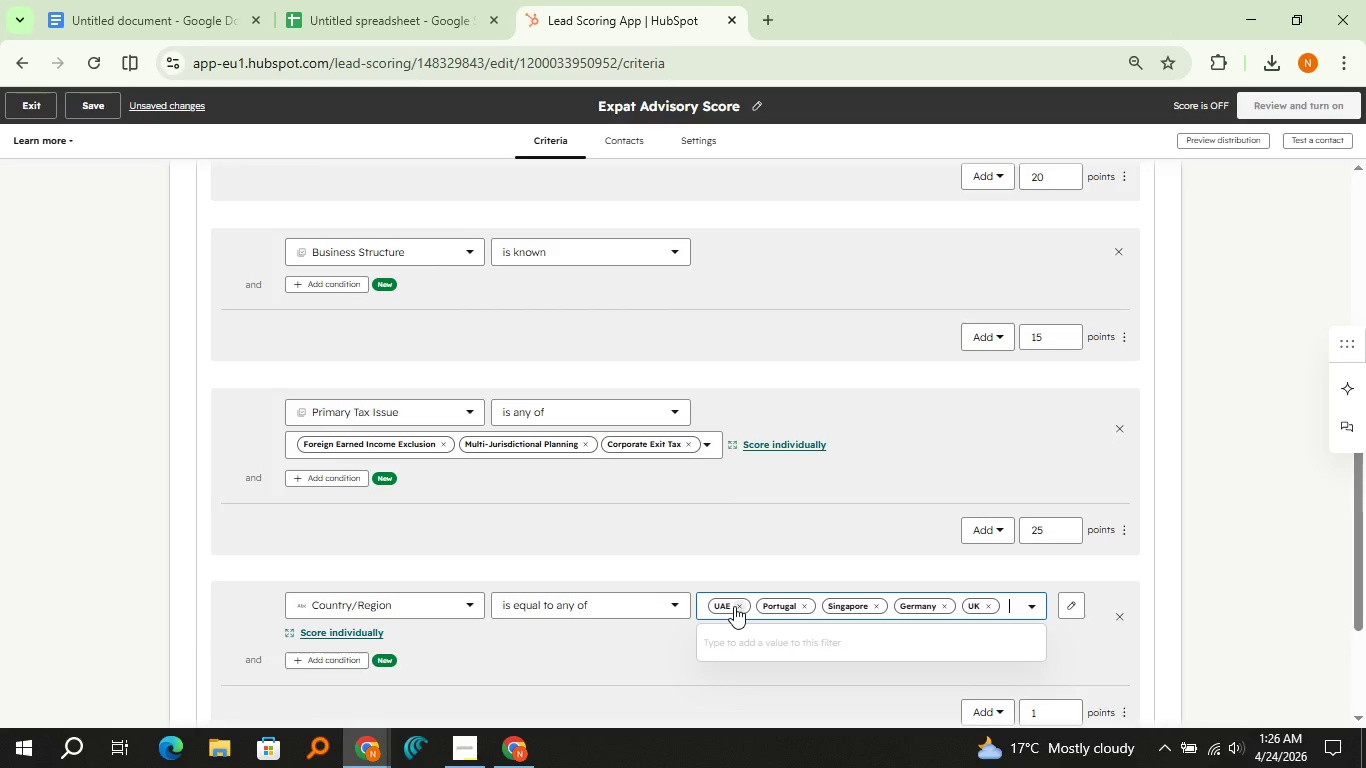 
scroll: coordinate [898, 637], scroll_direction: down, amount: 1.0
 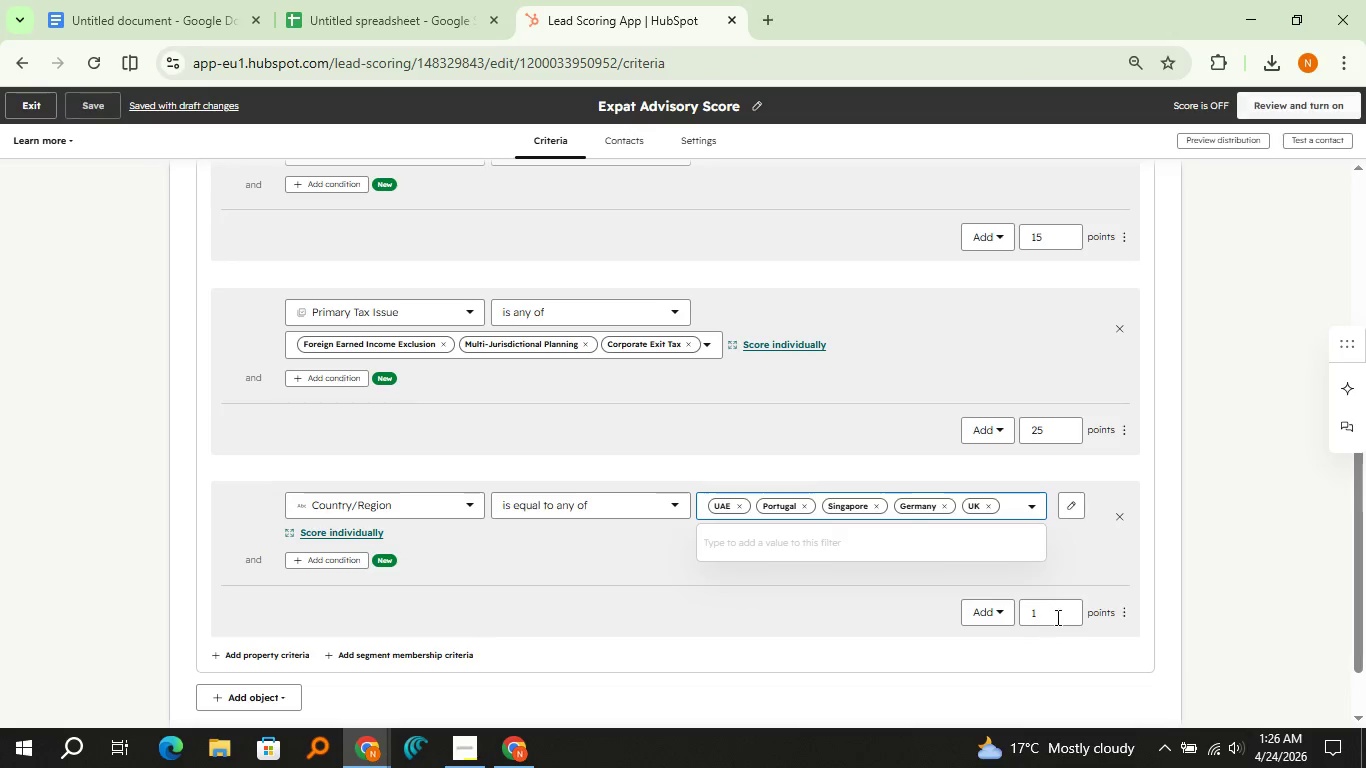 
left_click([1057, 611])
 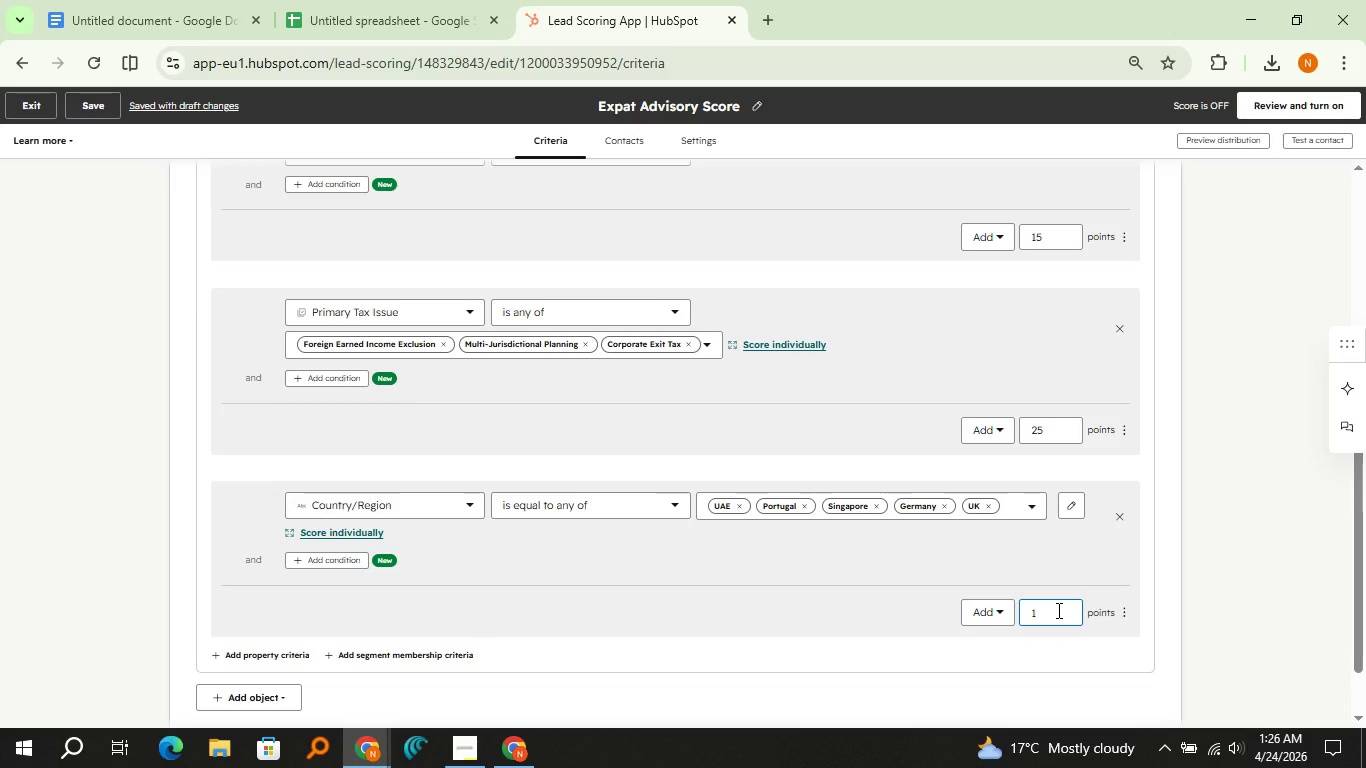 
key(0)
 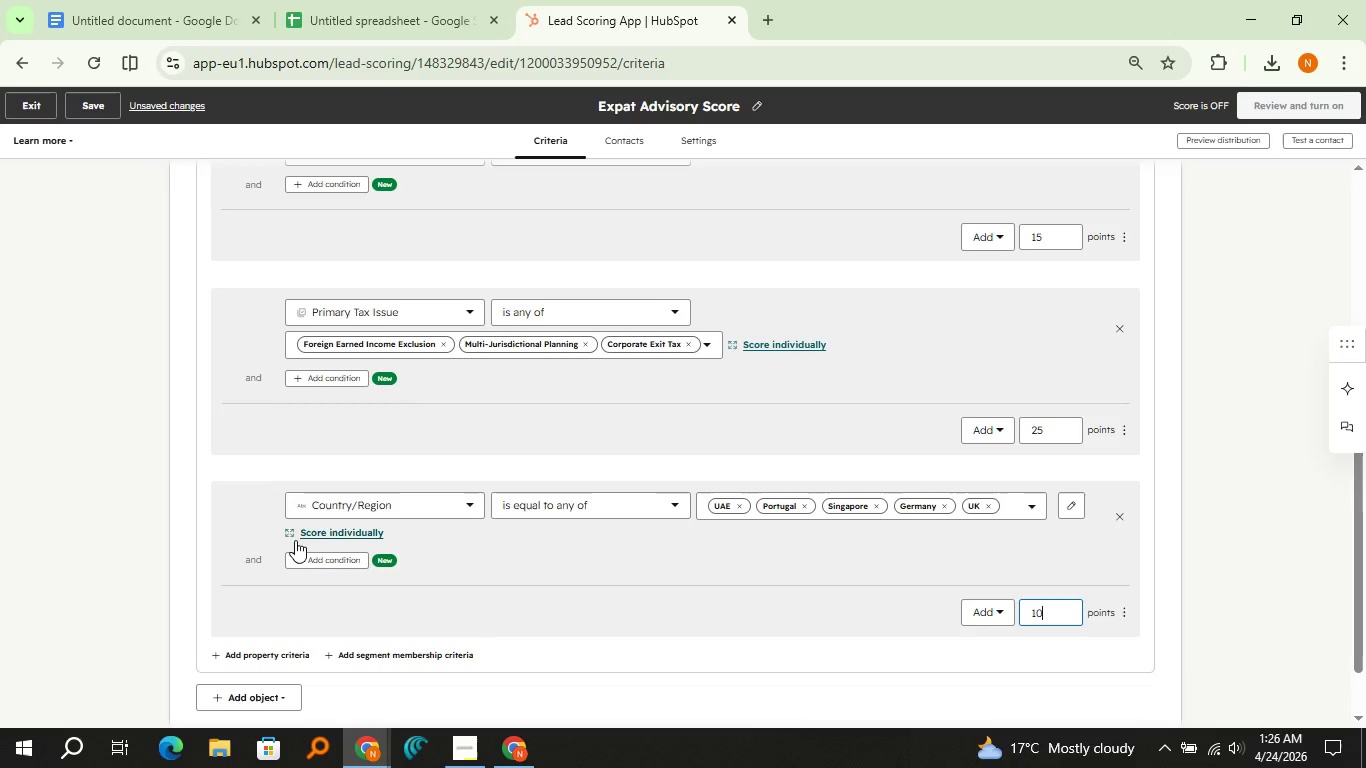 
left_click([89, 540])
 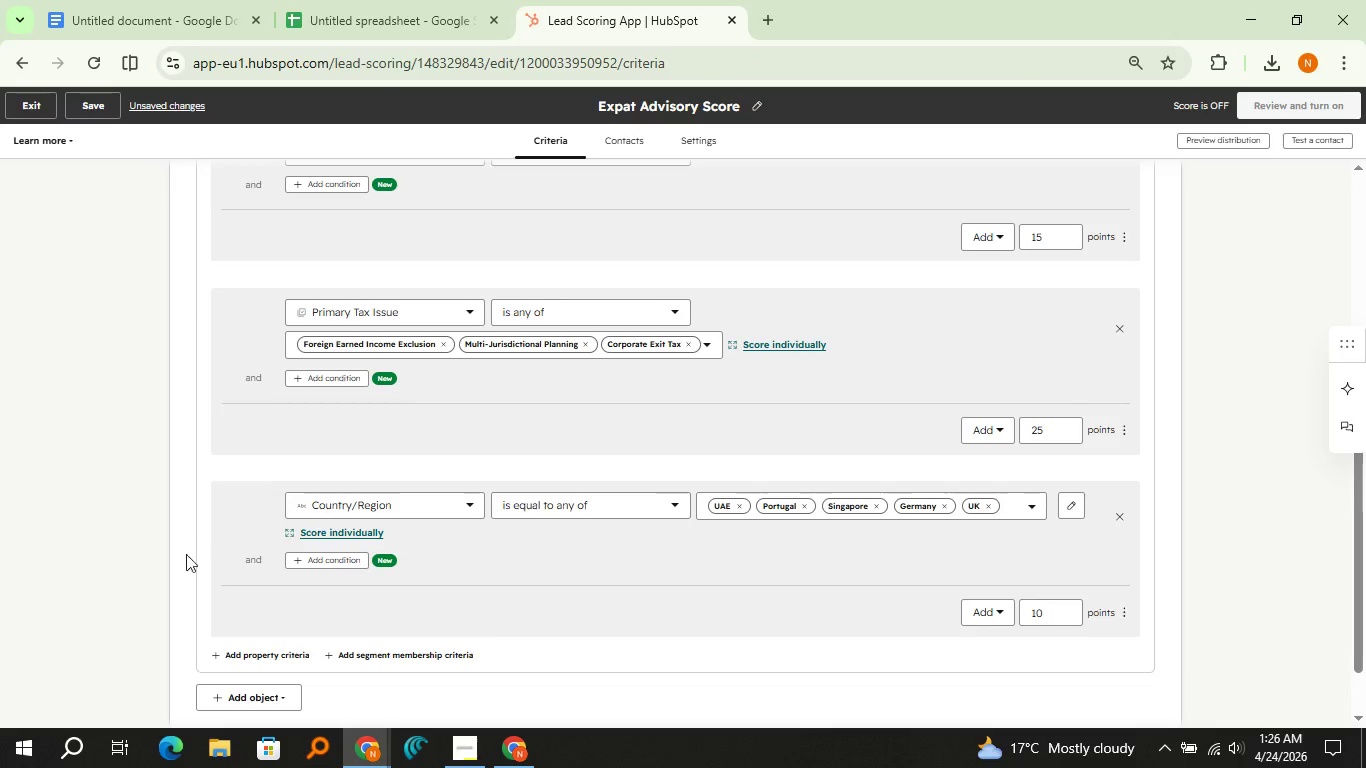 
scroll: coordinate [214, 571], scroll_direction: down, amount: 2.0
 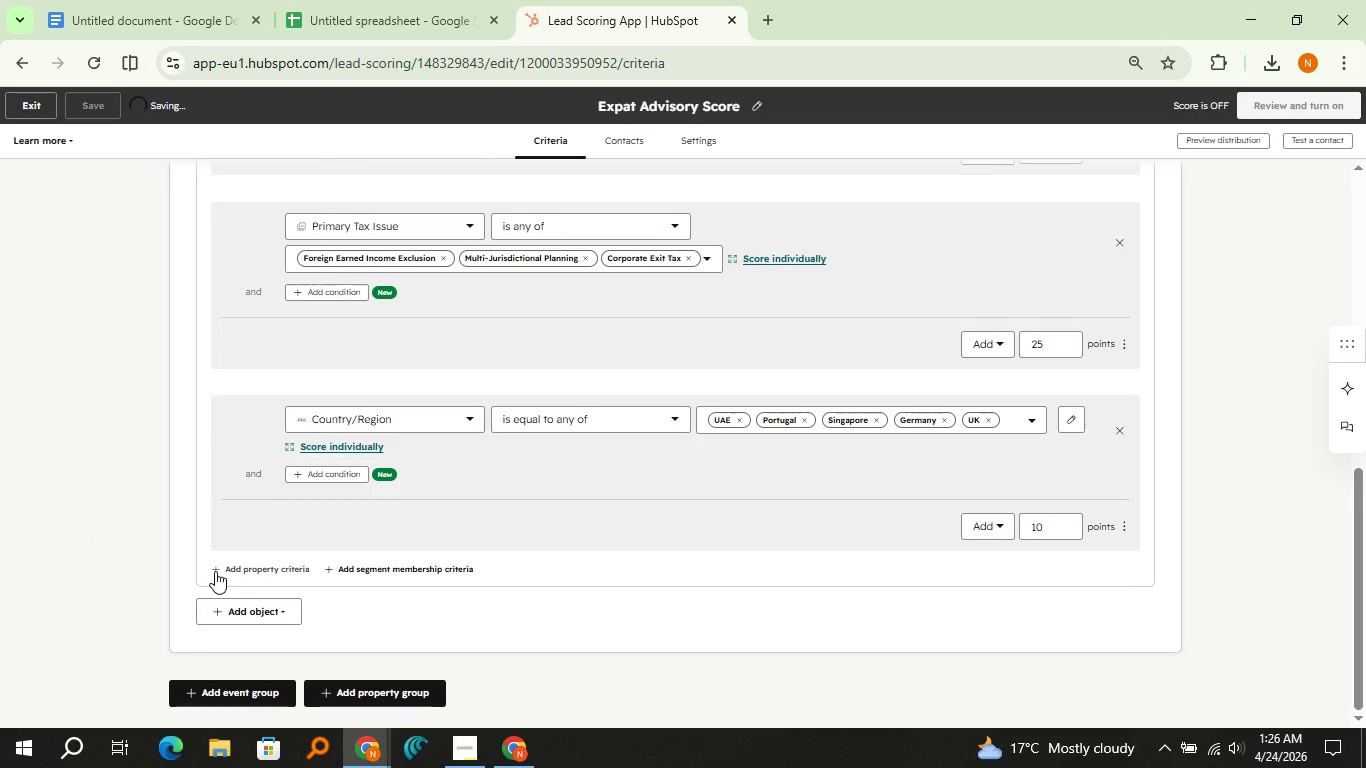 
scroll: coordinate [215, 571], scroll_direction: up, amount: 9.0
 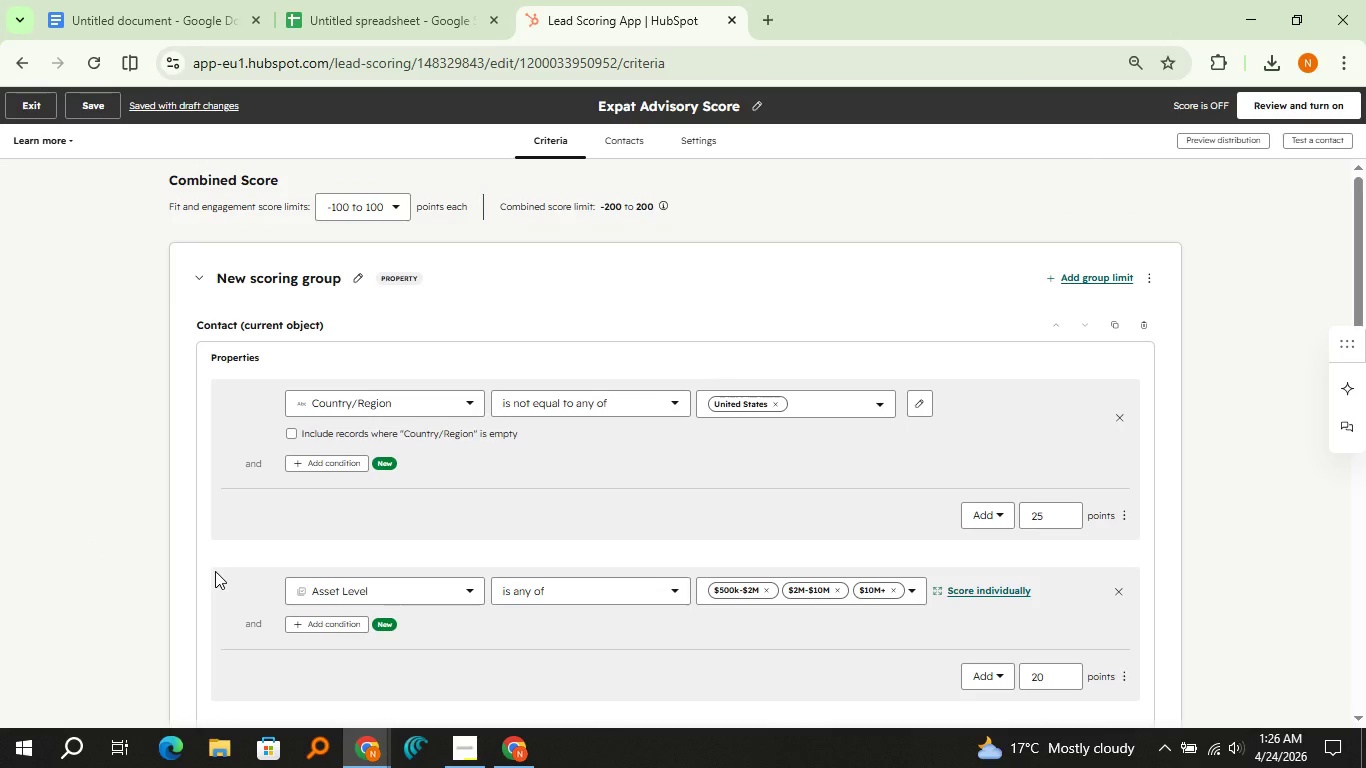 
scroll: coordinate [215, 571], scroll_direction: down, amount: 8.0
 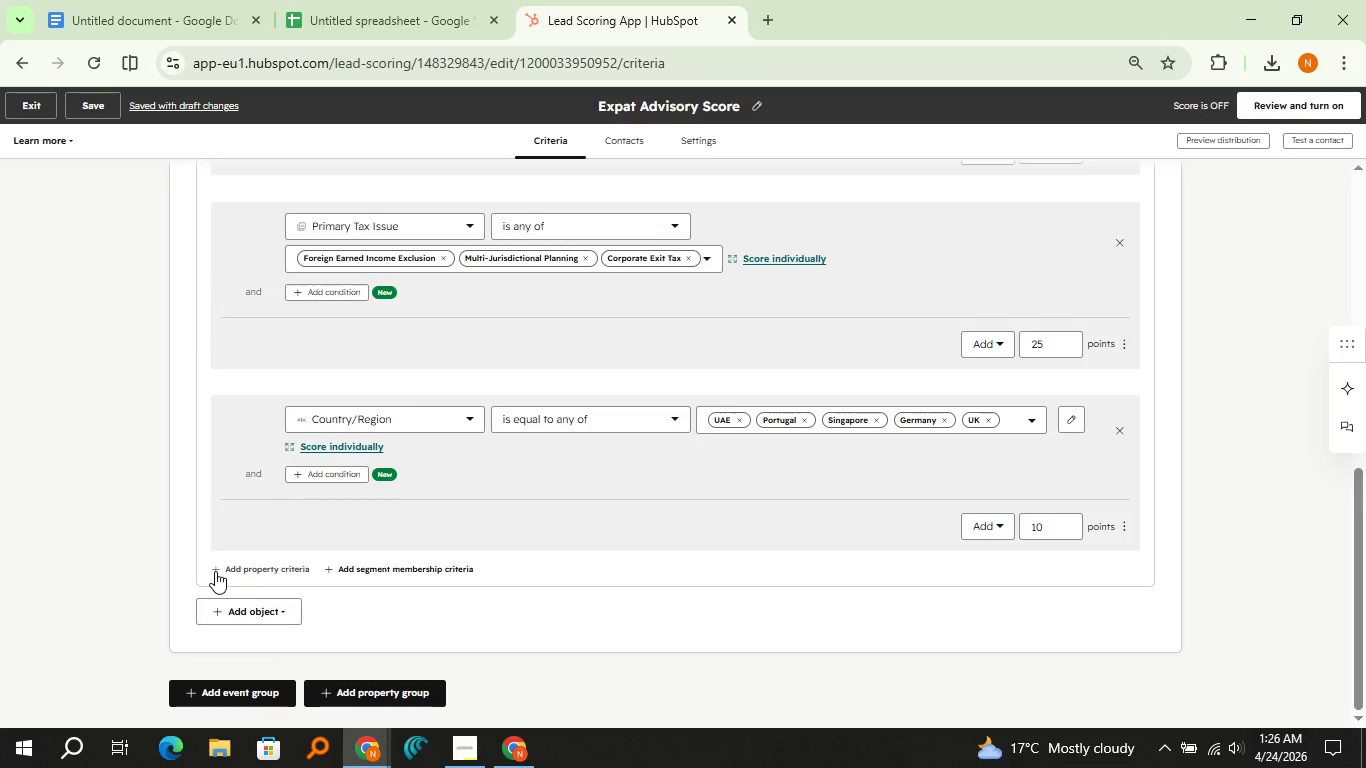 
left_click([332, 687])
 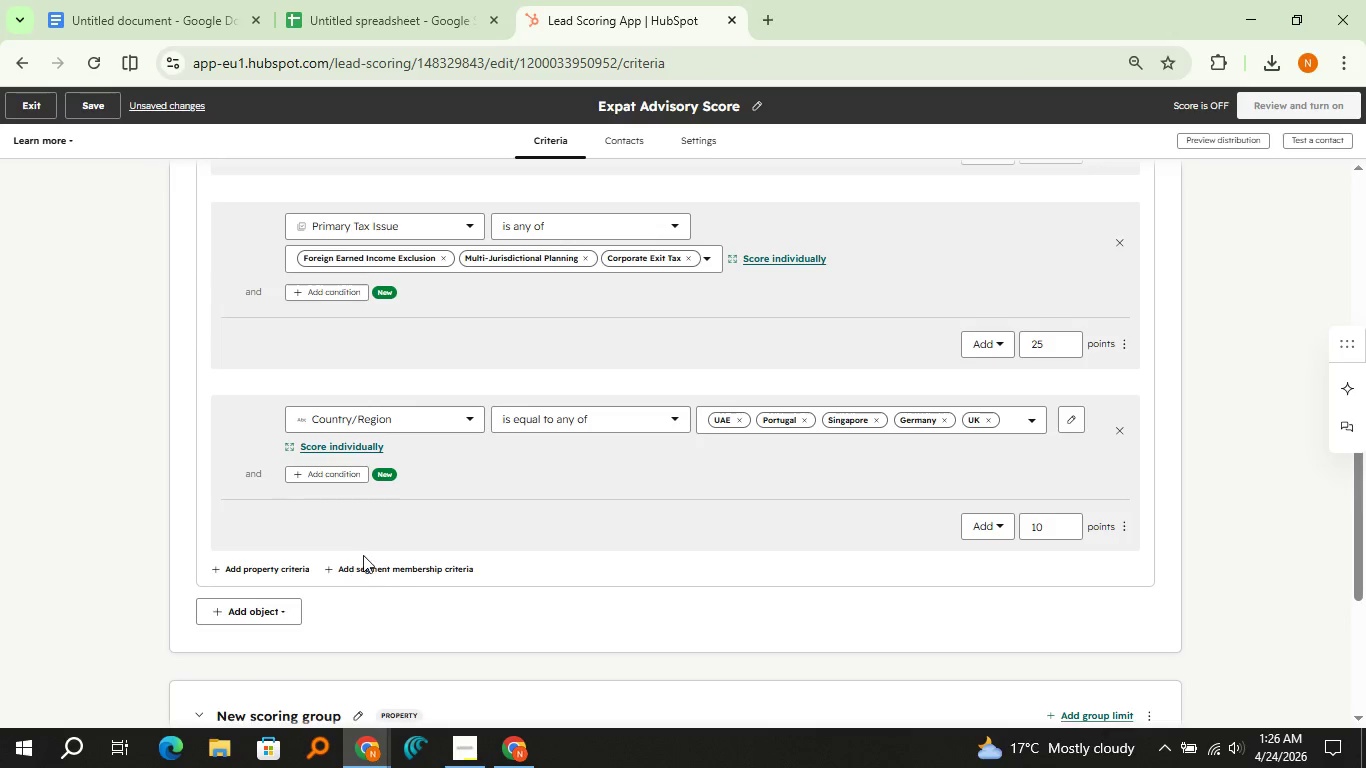 
scroll: coordinate [363, 555], scroll_direction: down, amount: 3.0
 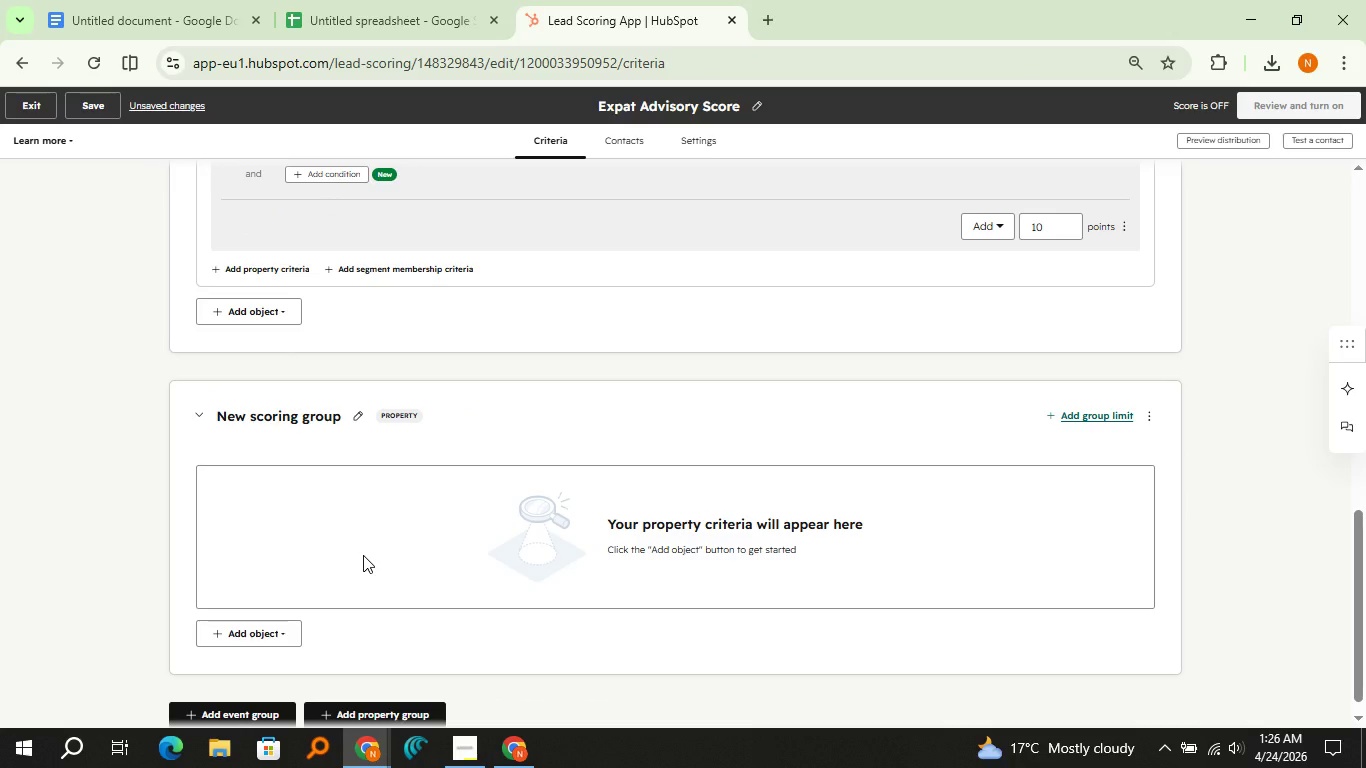 
wait(8.34)
 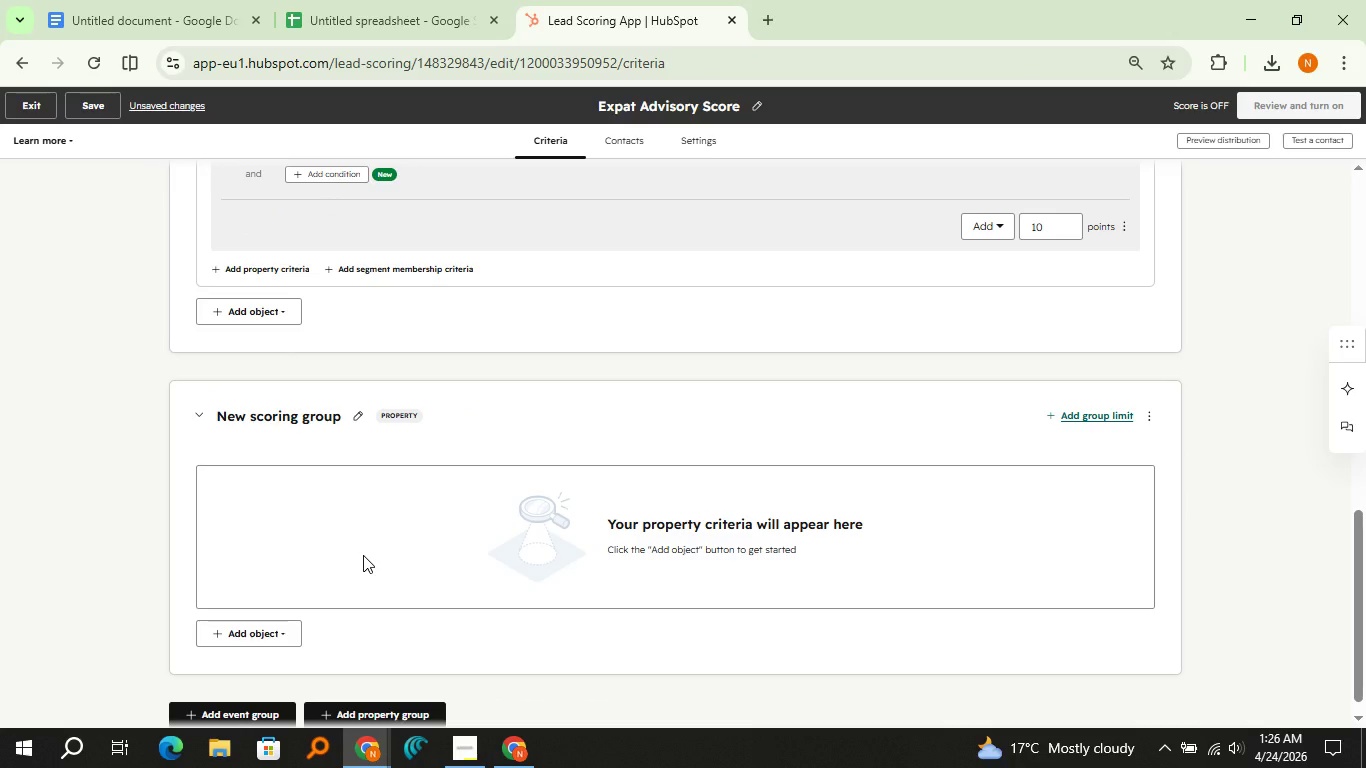 
left_click([273, 627])
 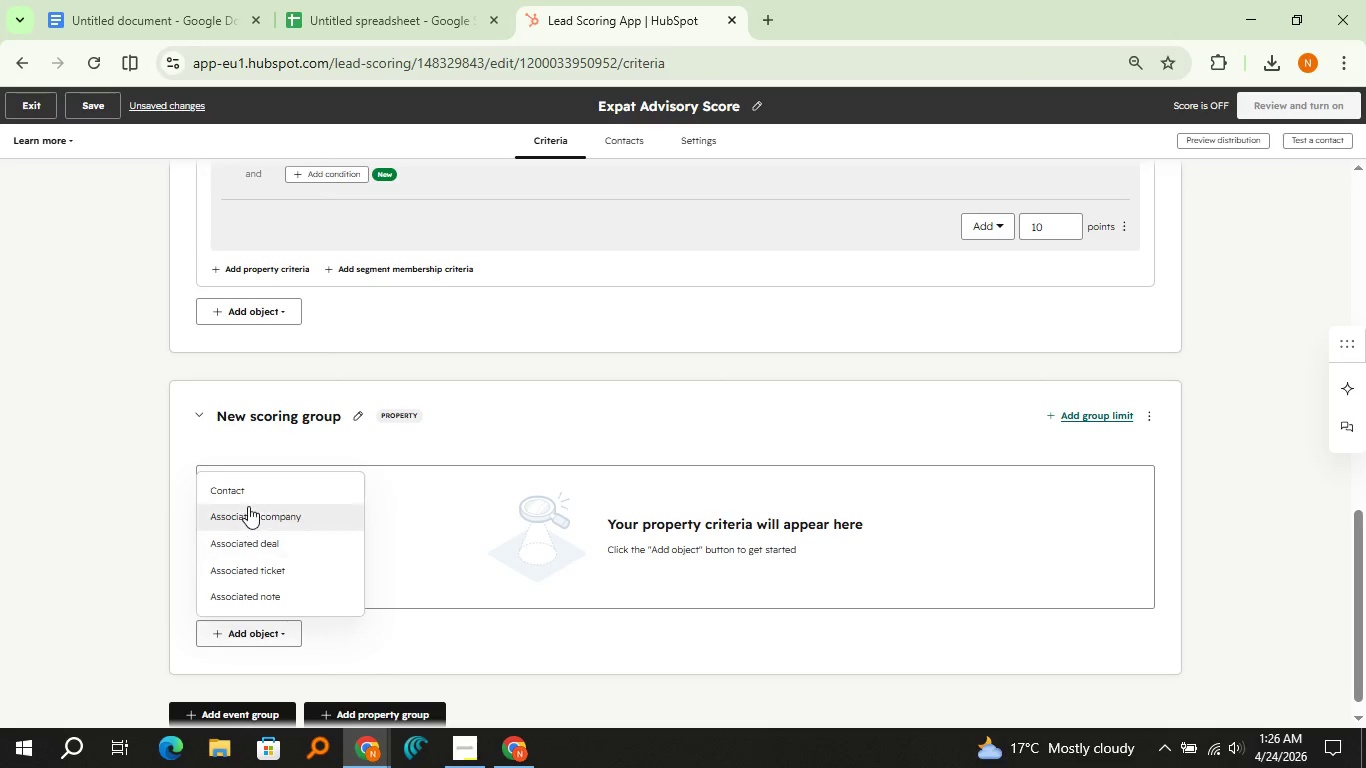 
left_click([249, 497])
 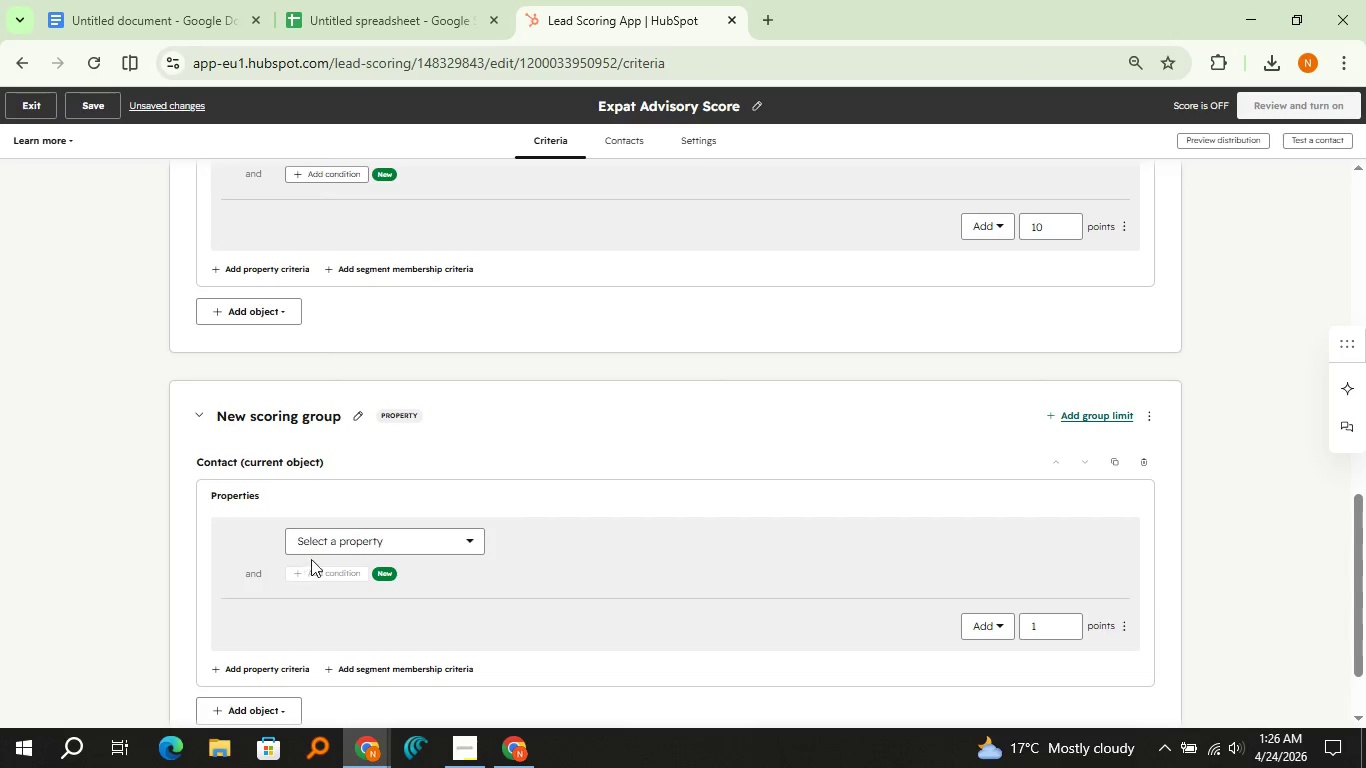 
left_click([320, 541])
 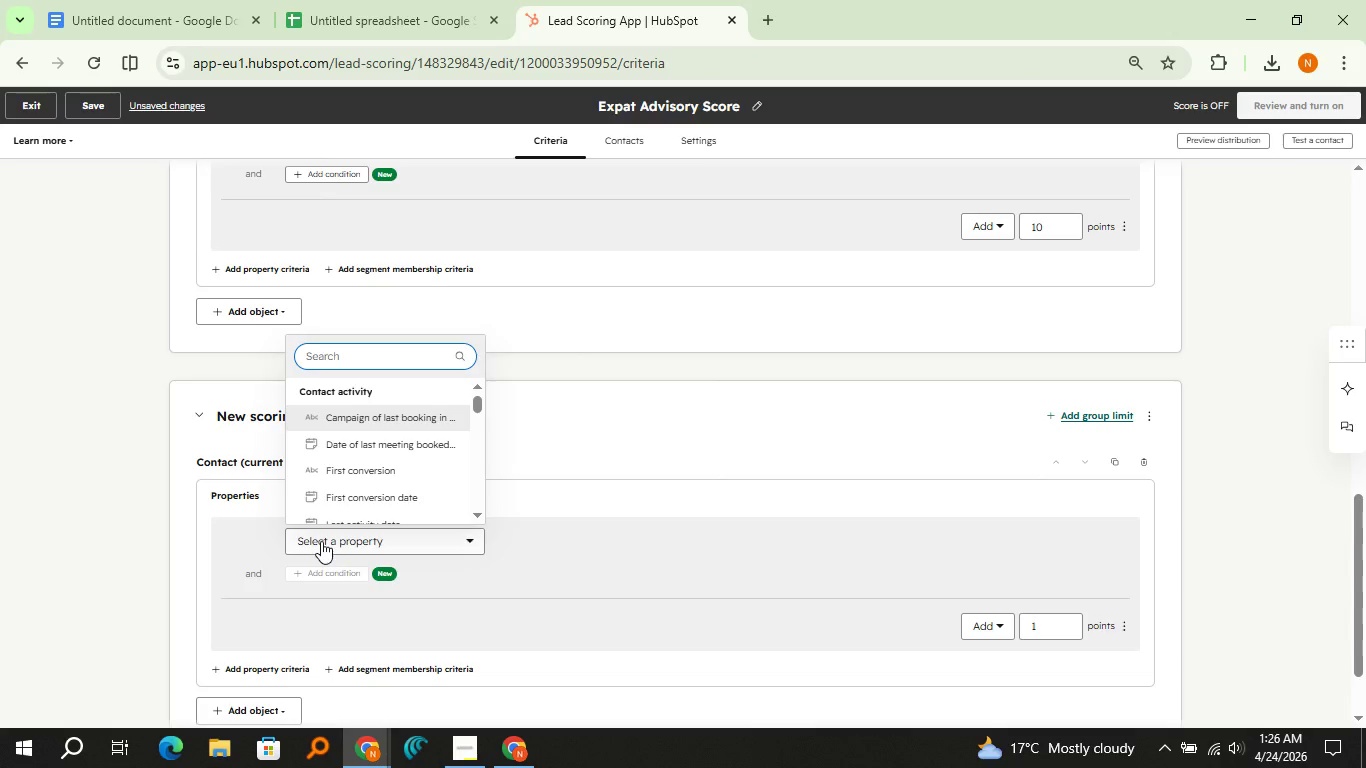 
type(tax)
 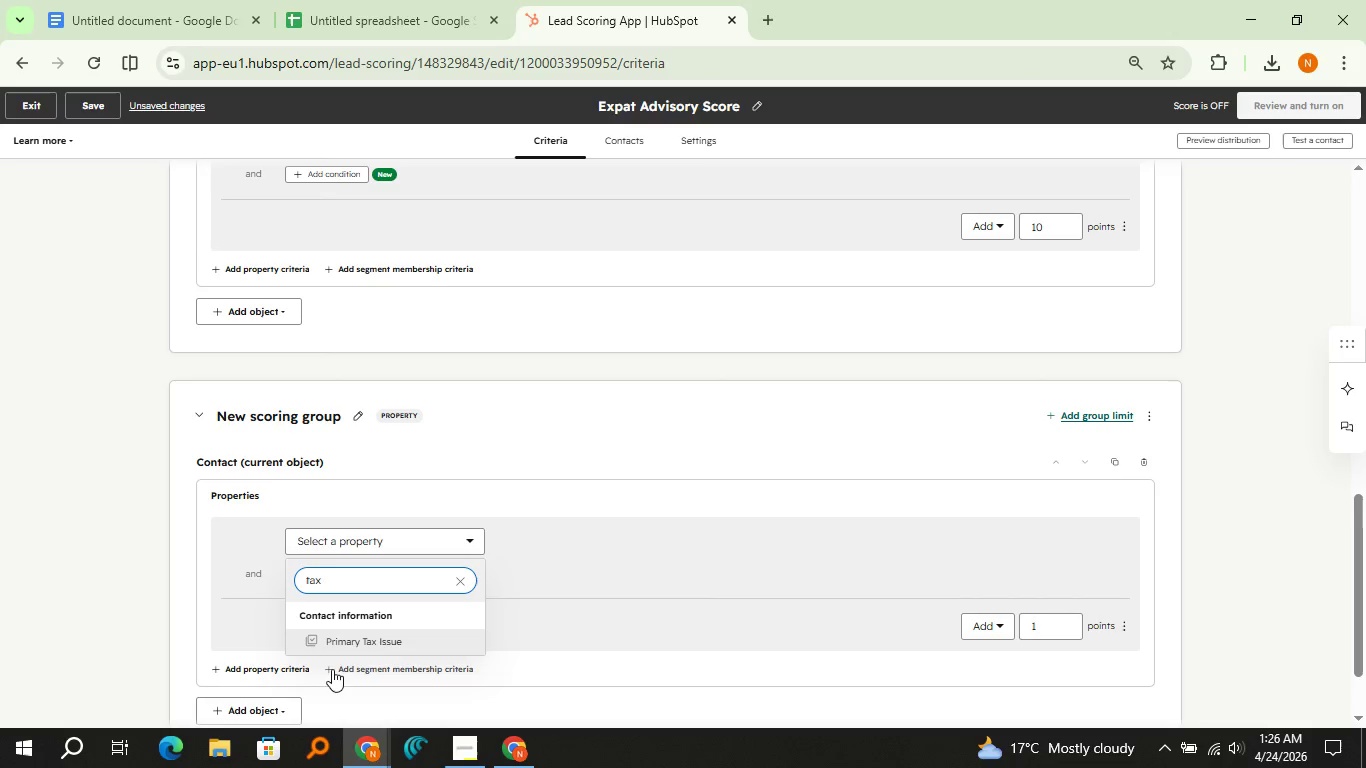 
left_click([333, 656])
 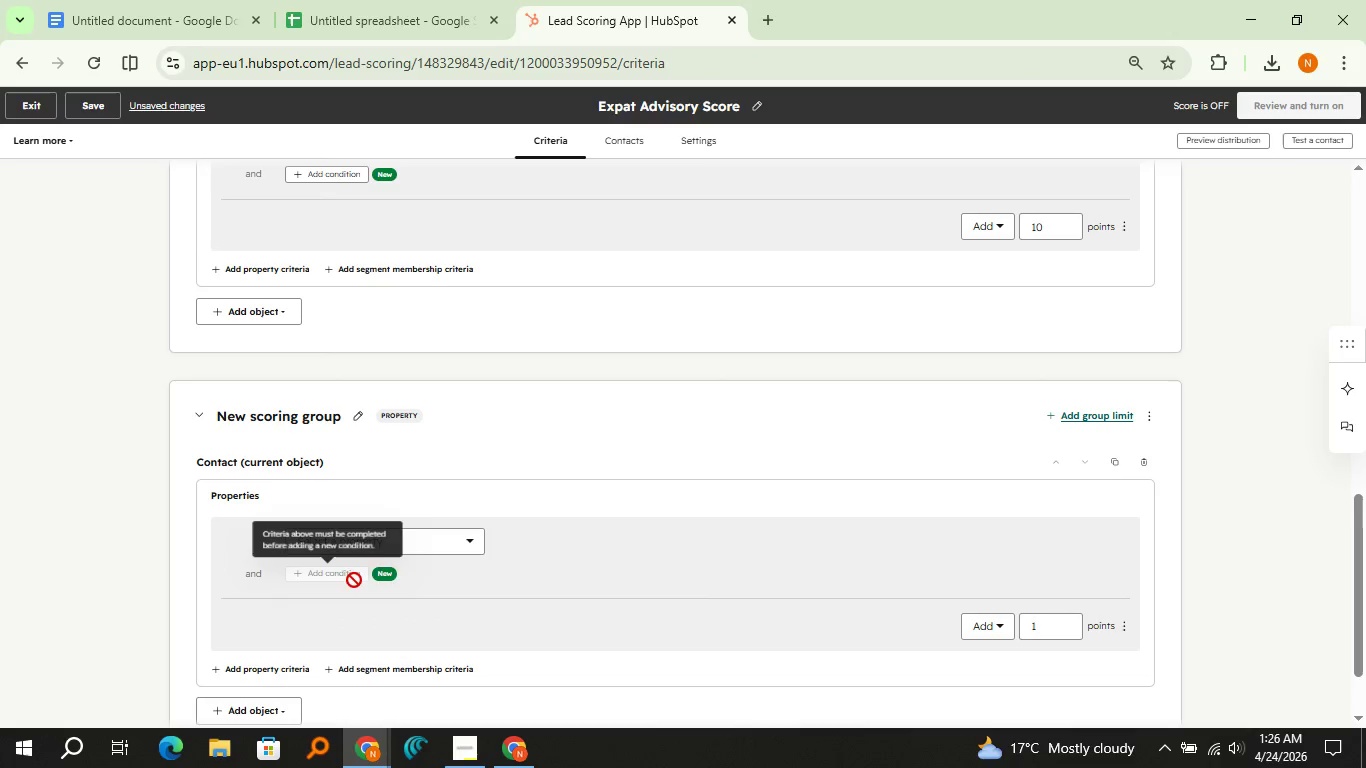 
mouse_move([471, 546])
 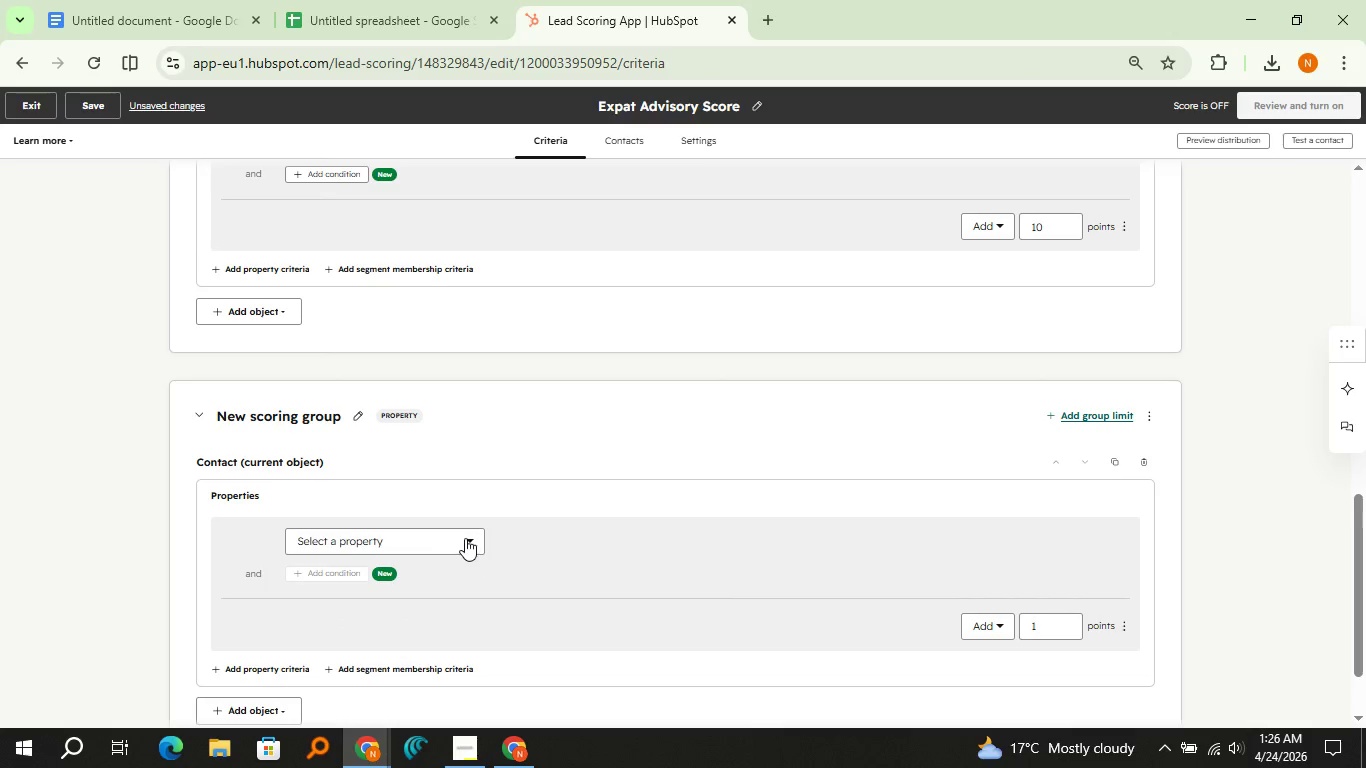 
left_click([465, 538])
 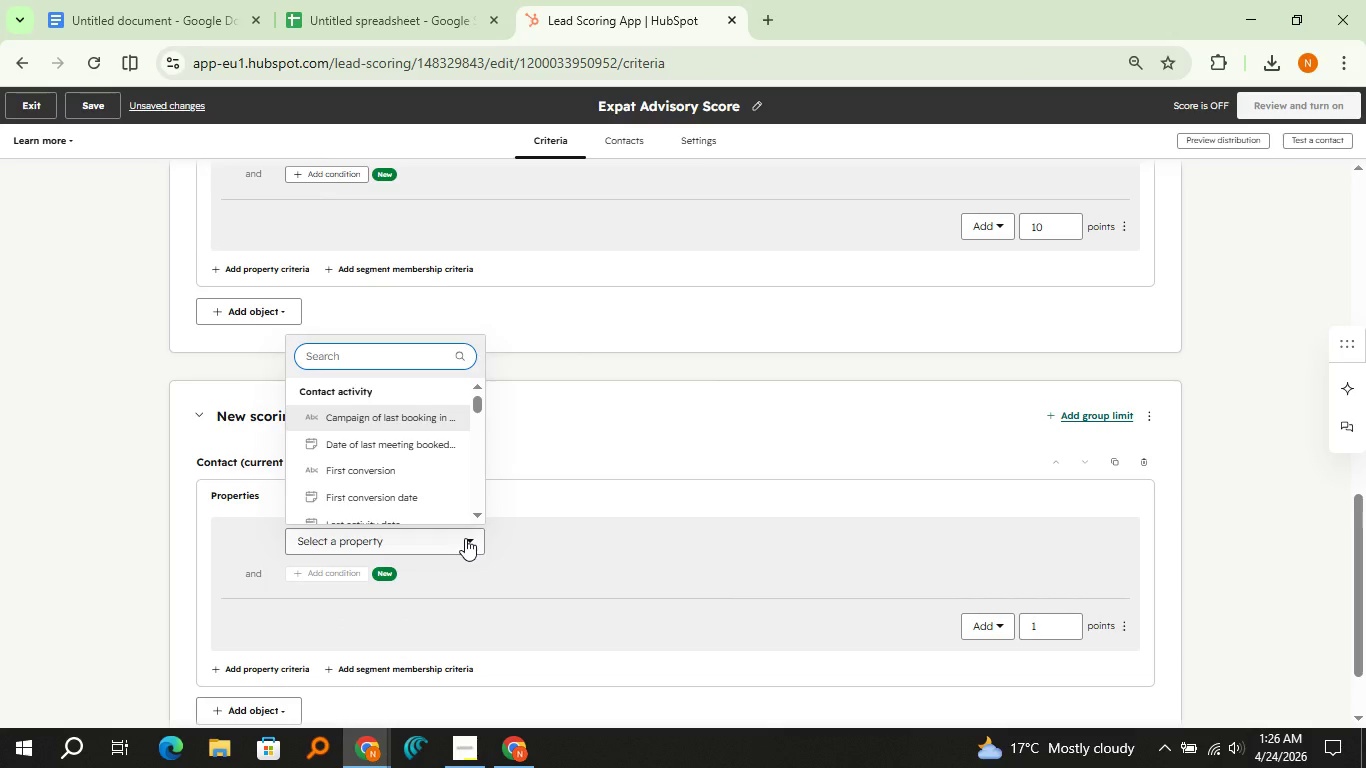 
type(tax)
 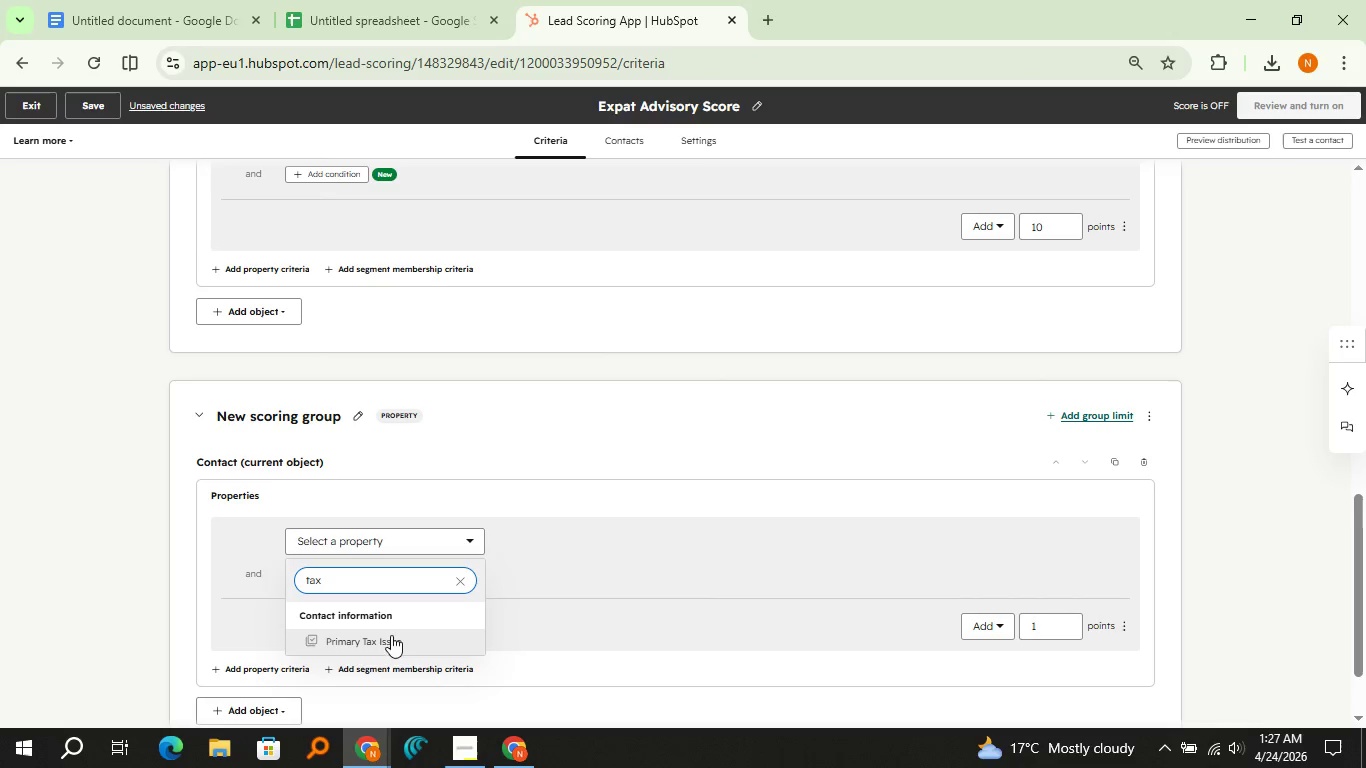 
left_click([387, 646])
 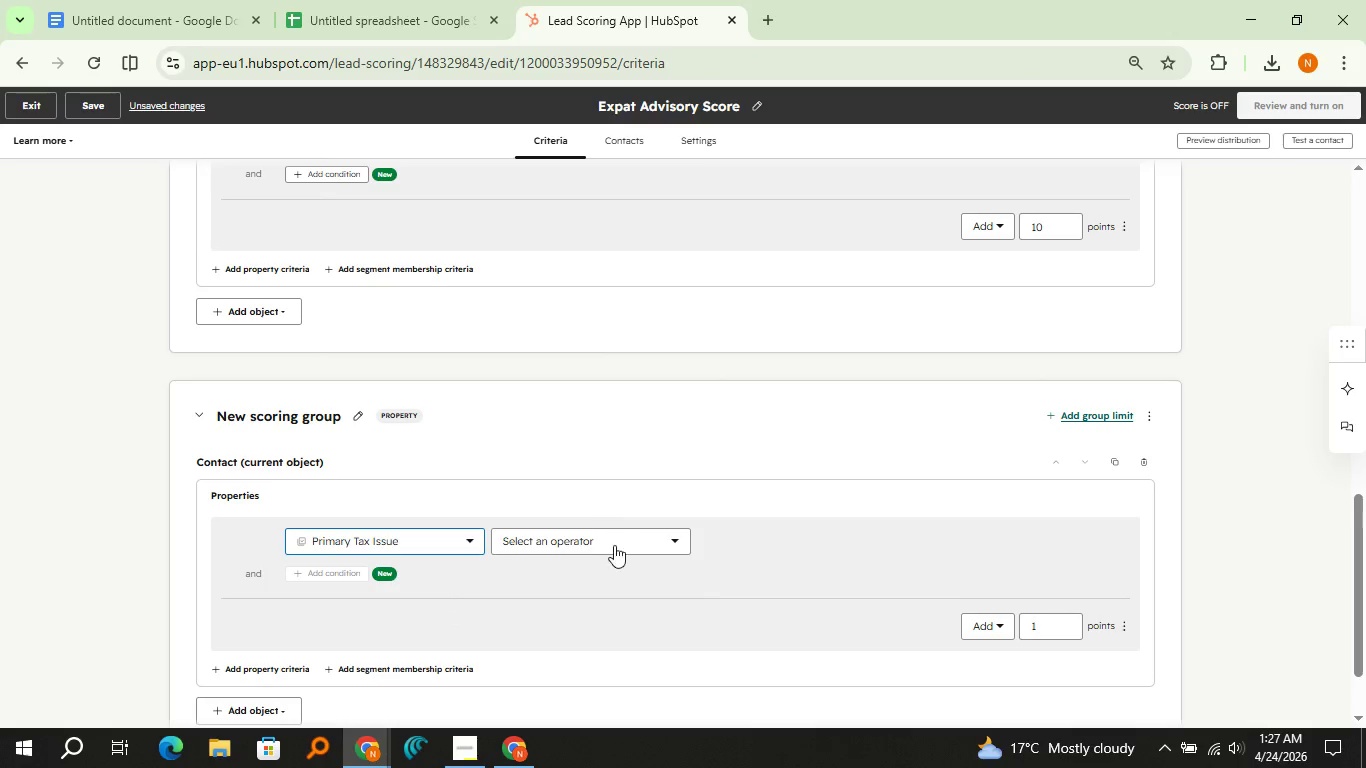 
left_click([616, 546])
 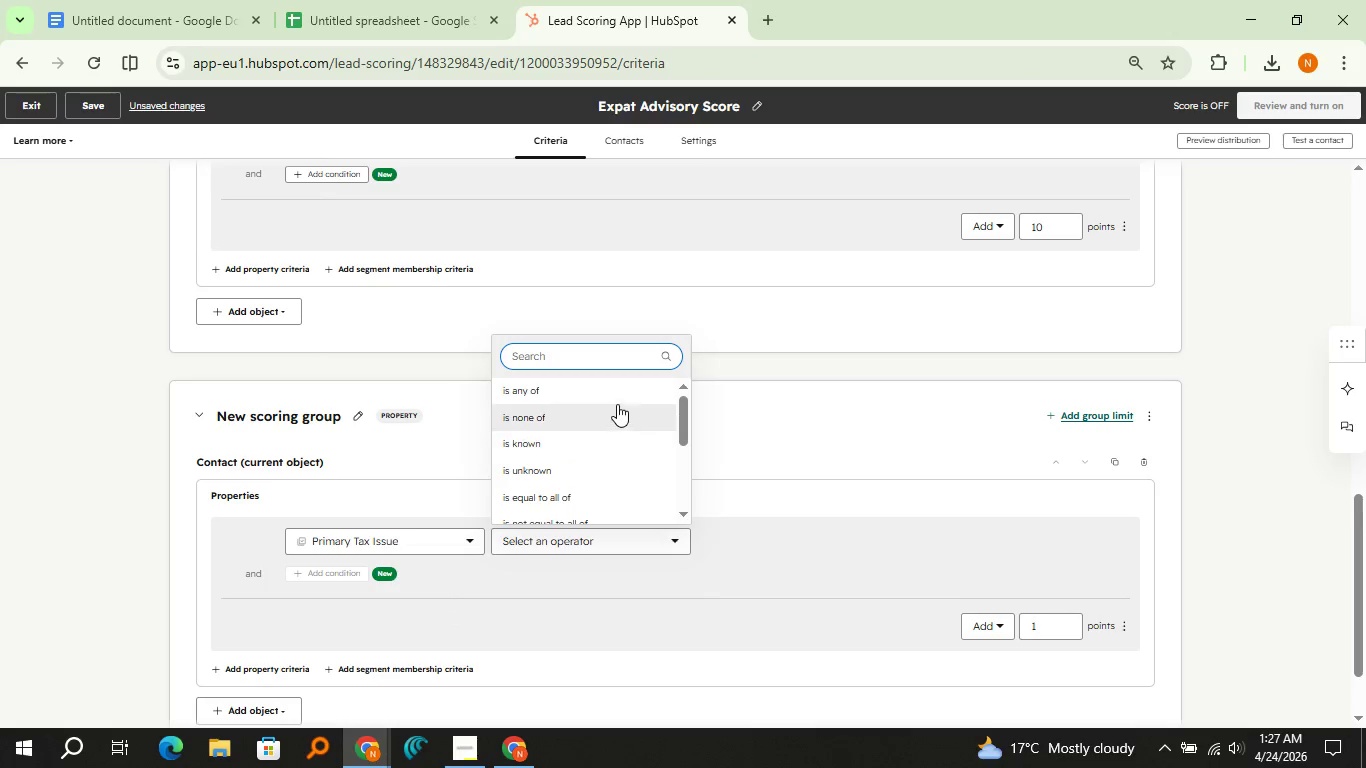 
left_click([616, 393])
 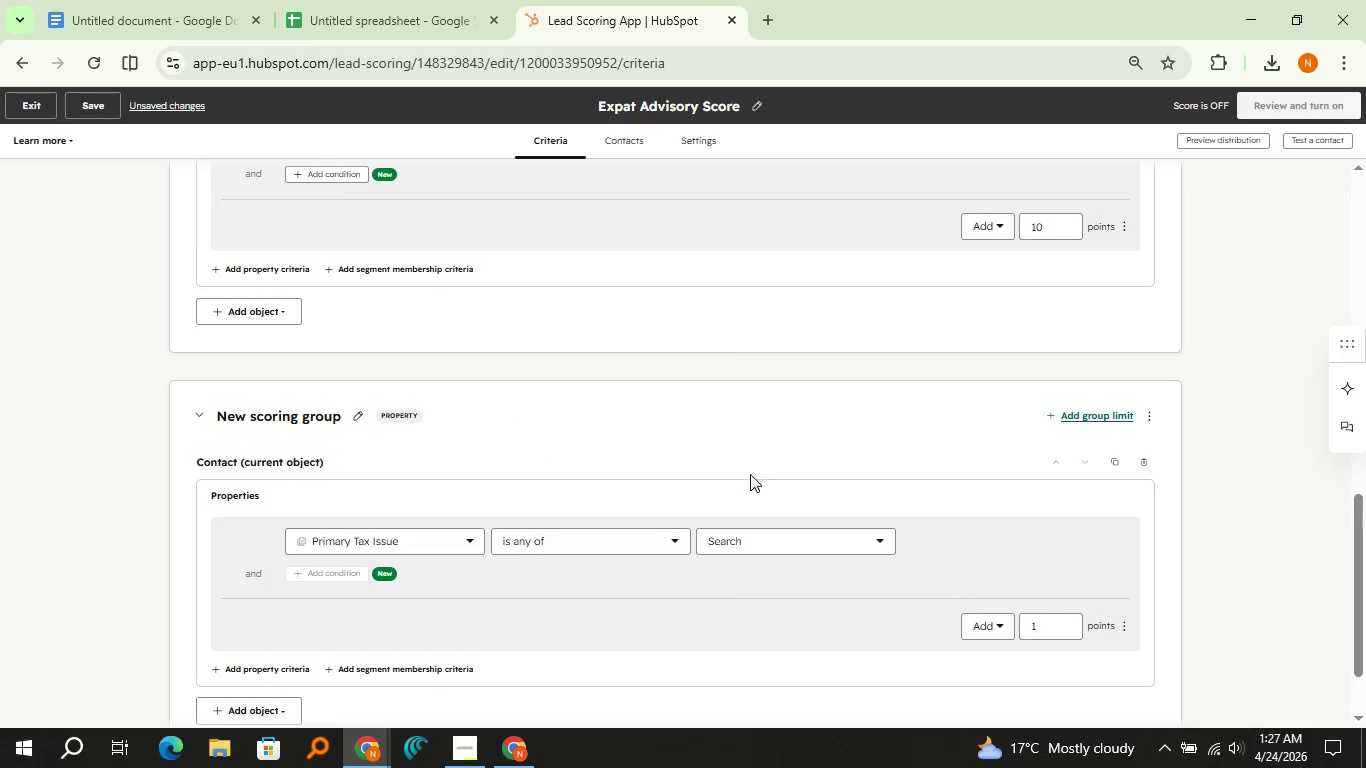 
mouse_move([759, 492])
 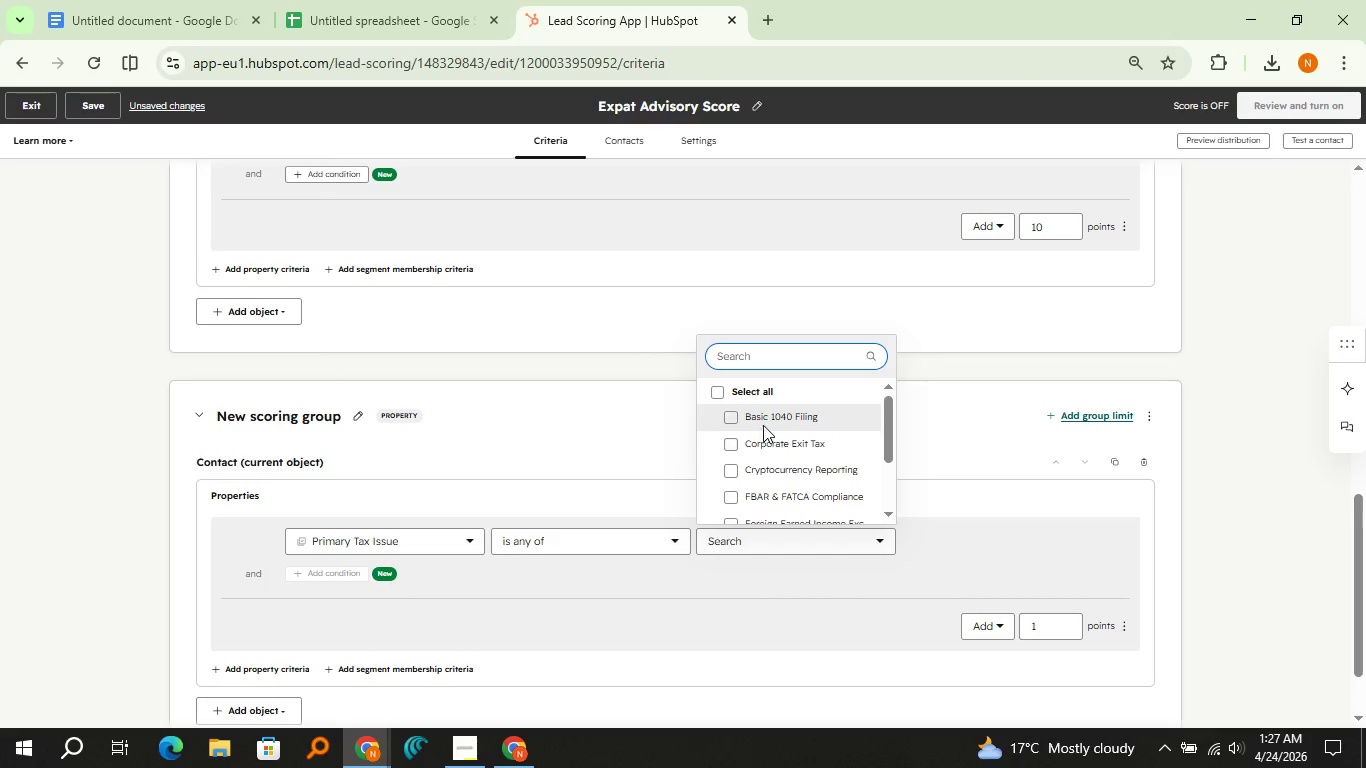 
left_click([765, 421])
 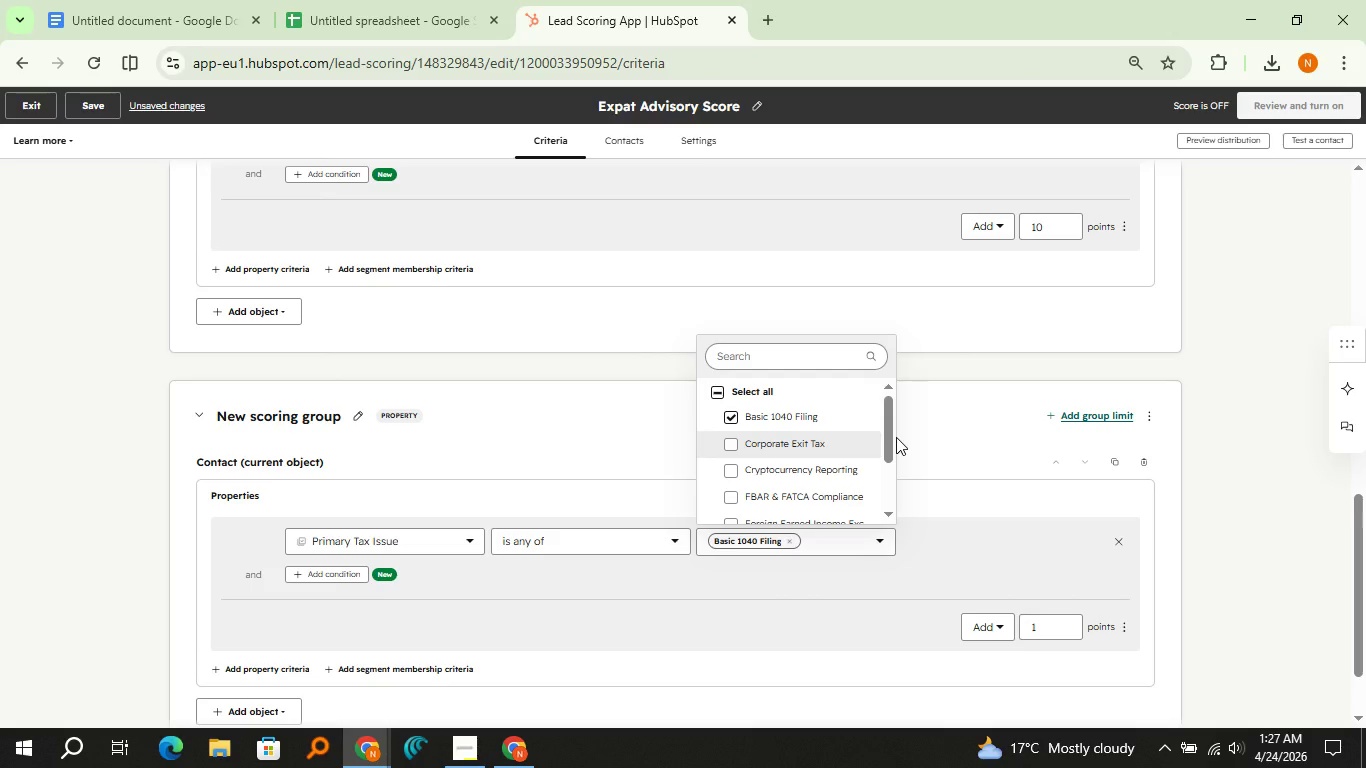 
left_click_drag(start_coordinate=[896, 437], to_coordinate=[893, 451])
 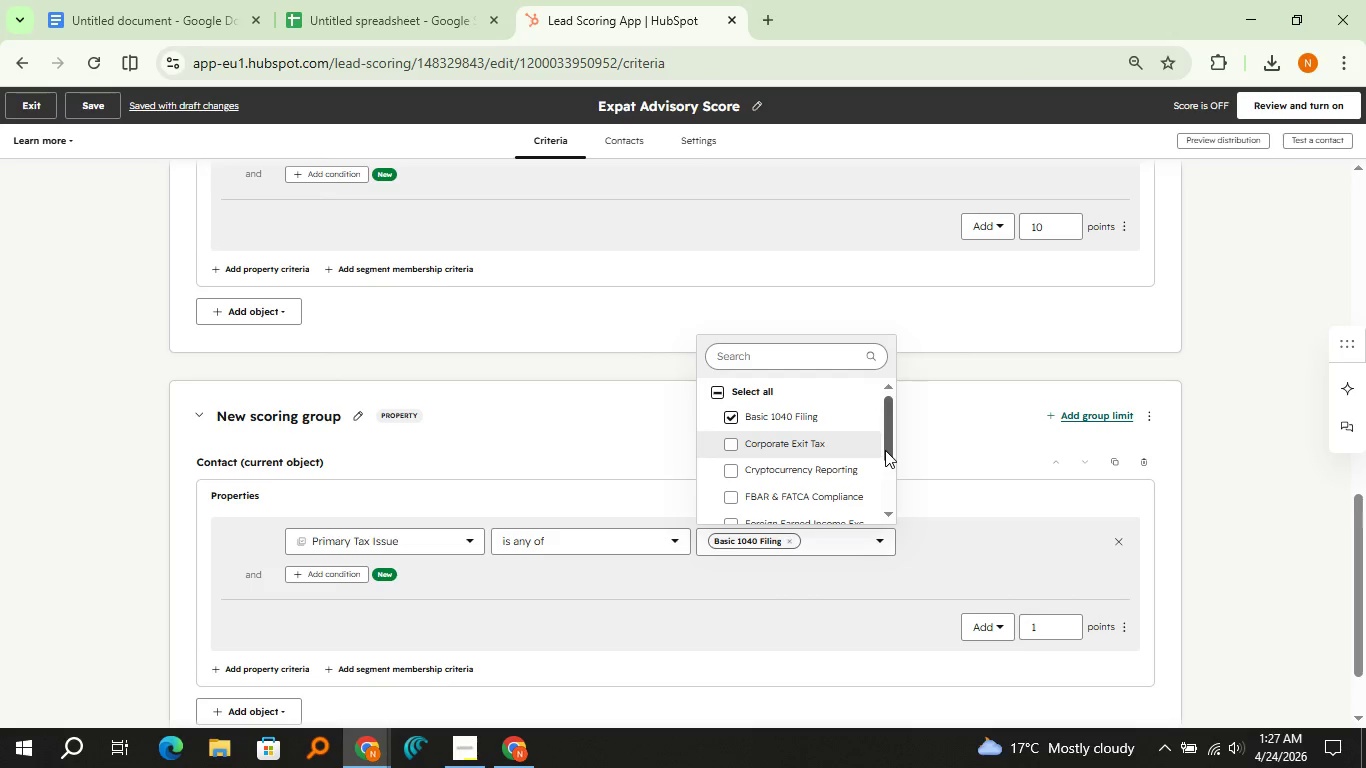 
left_click_drag(start_coordinate=[885, 450], to_coordinate=[886, 422])
 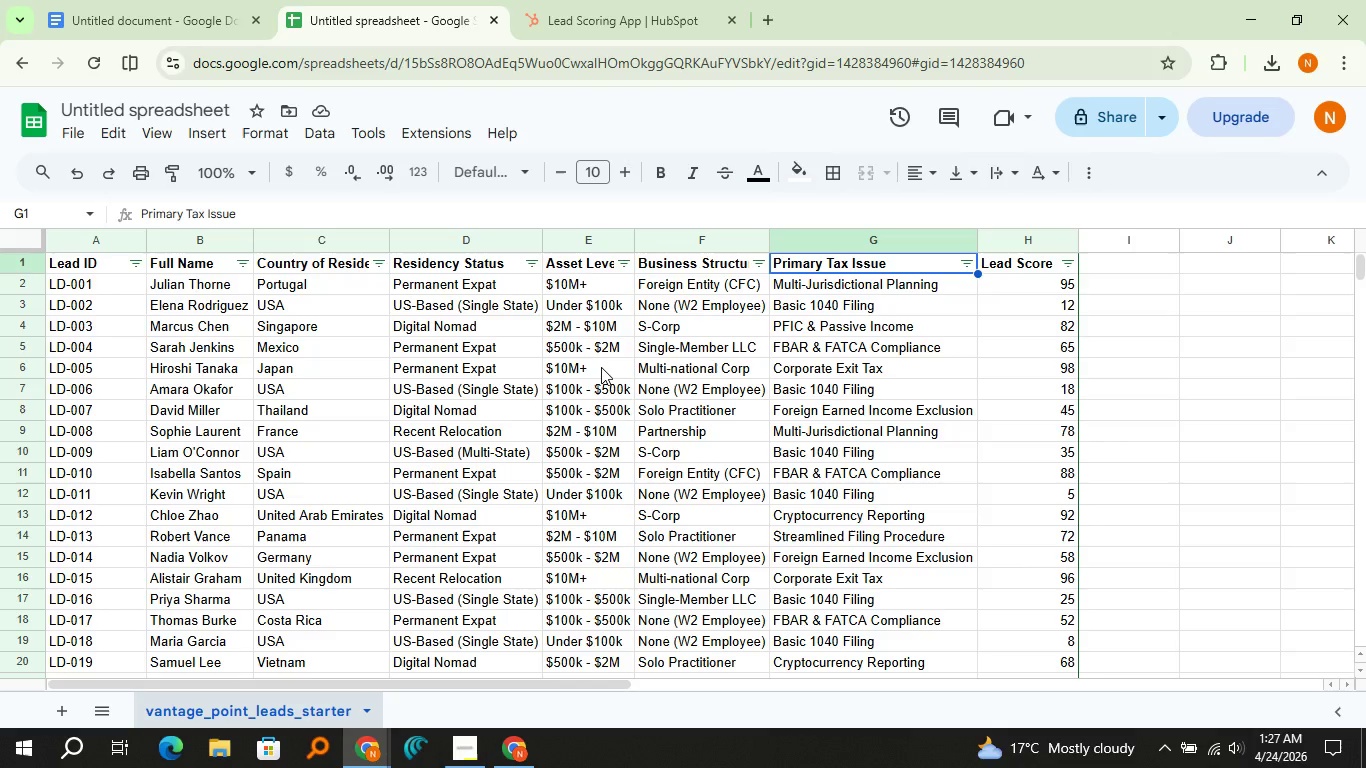 
wait(25.08)
 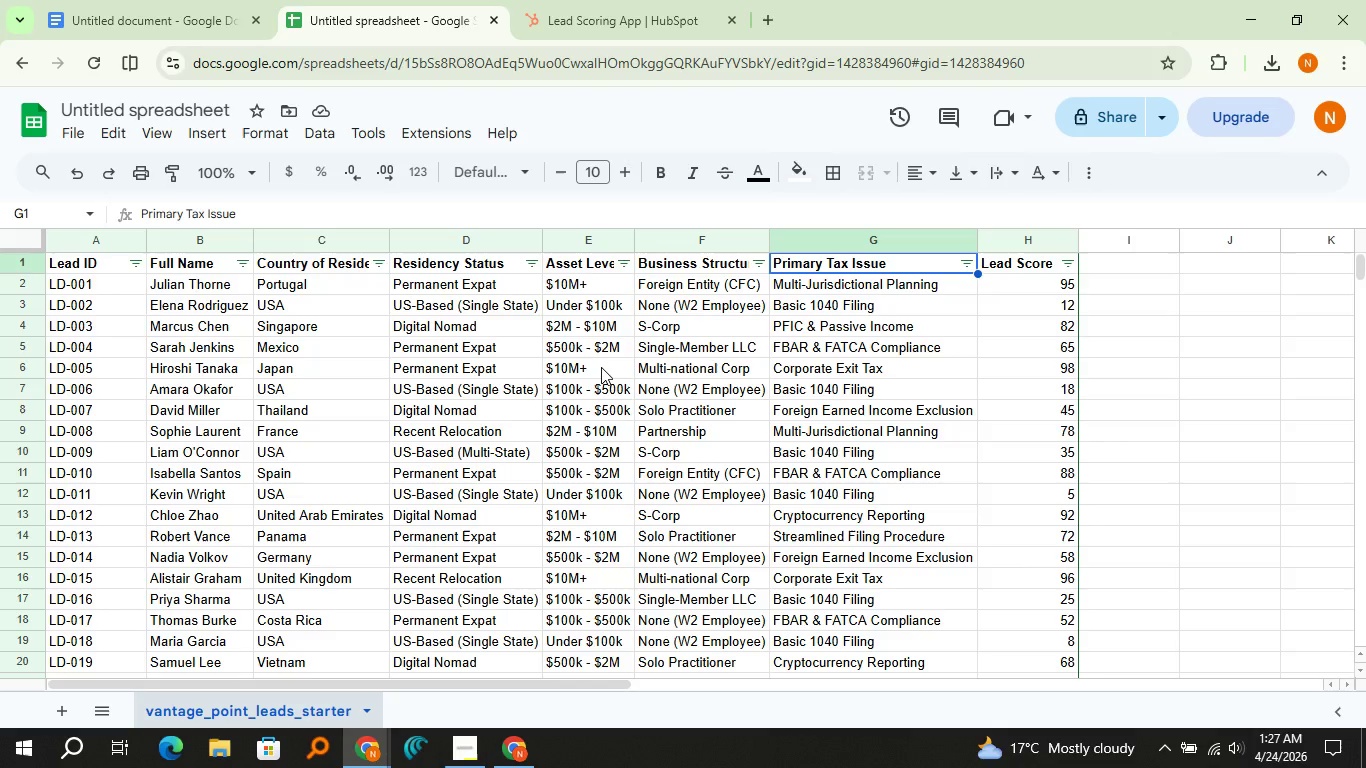 
left_click([755, 260])
 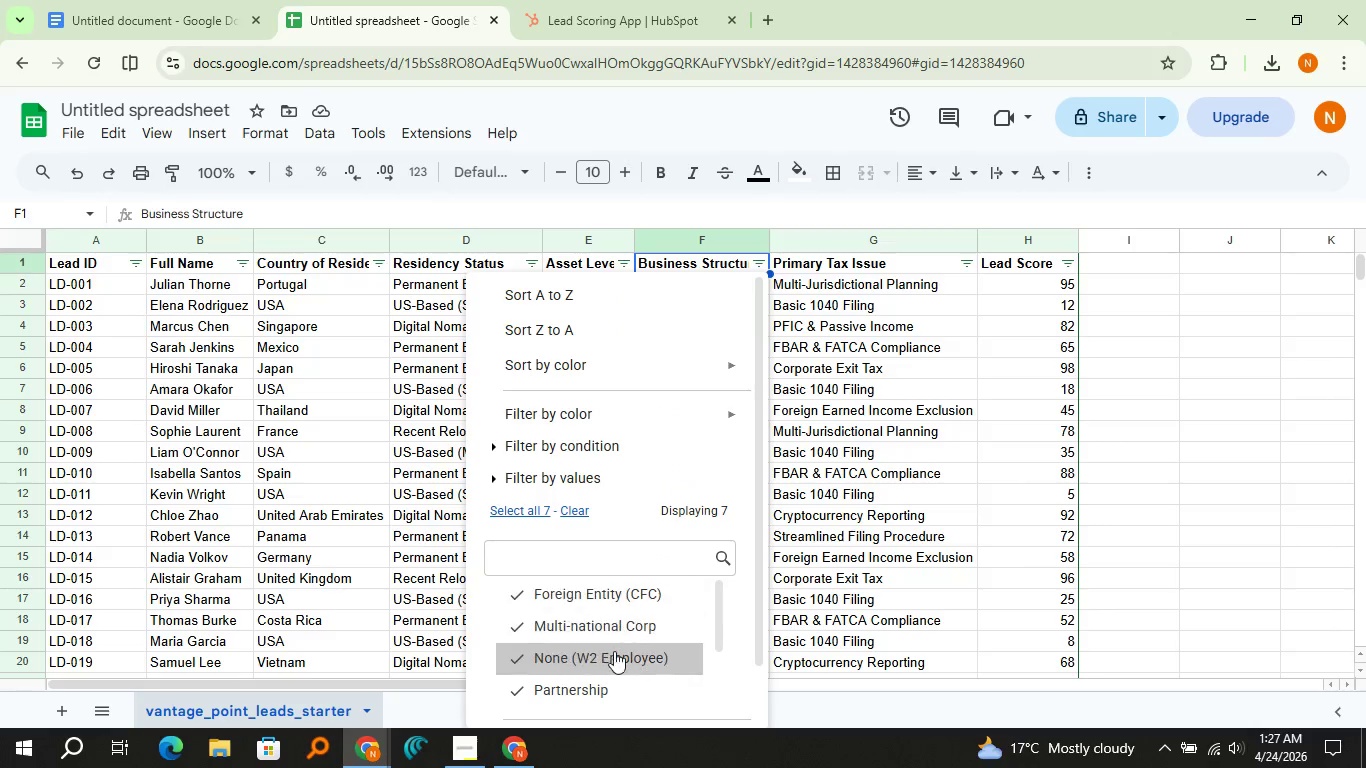 
scroll: coordinate [615, 658], scroll_direction: down, amount: 1.0
 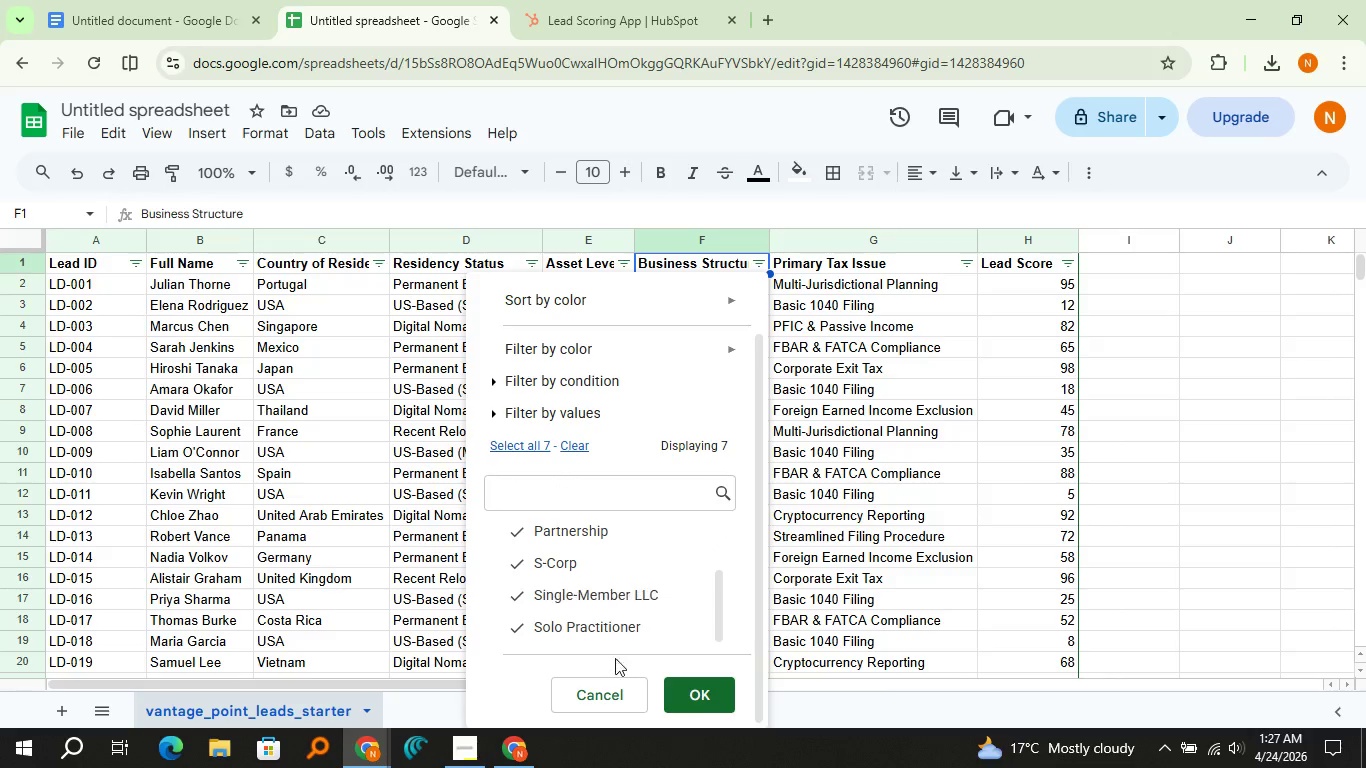 
scroll: coordinate [615, 600], scroll_direction: up, amount: 4.0
 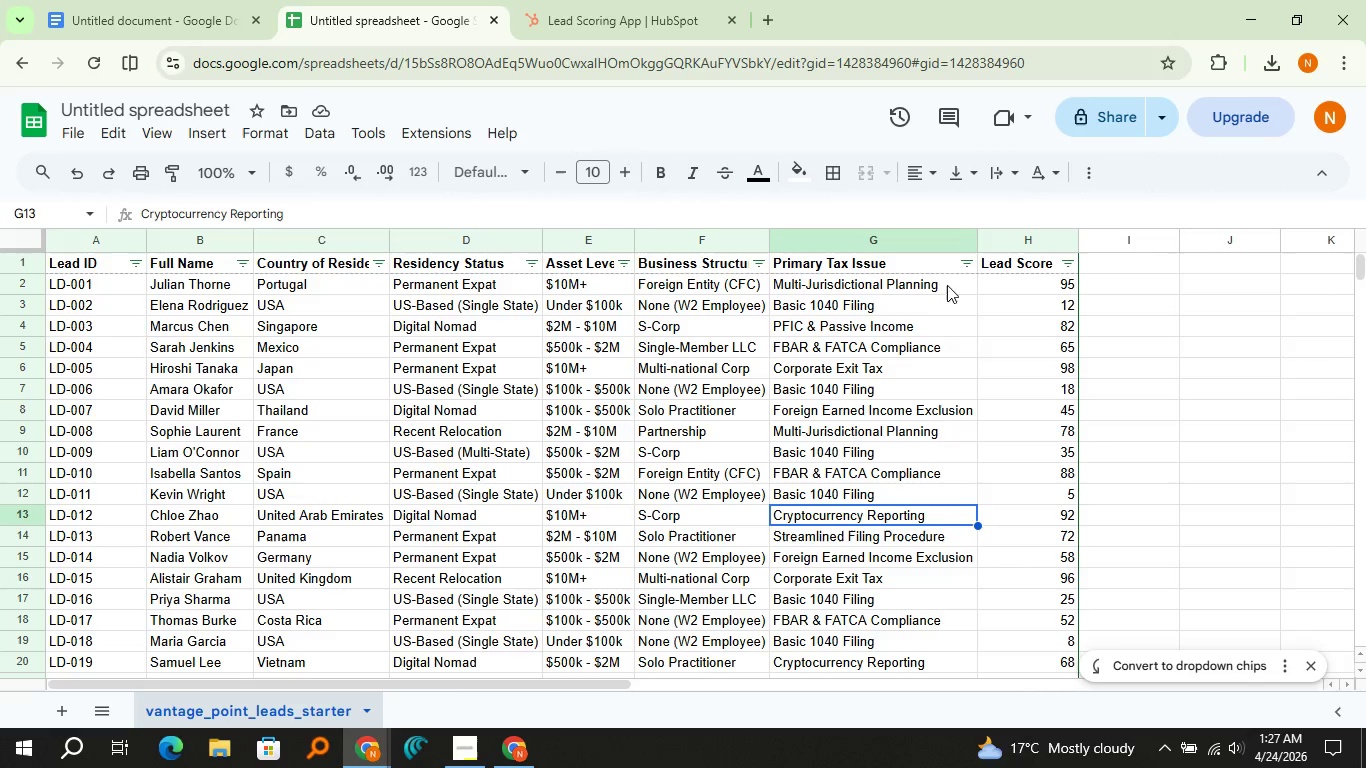 
left_click([964, 264])
 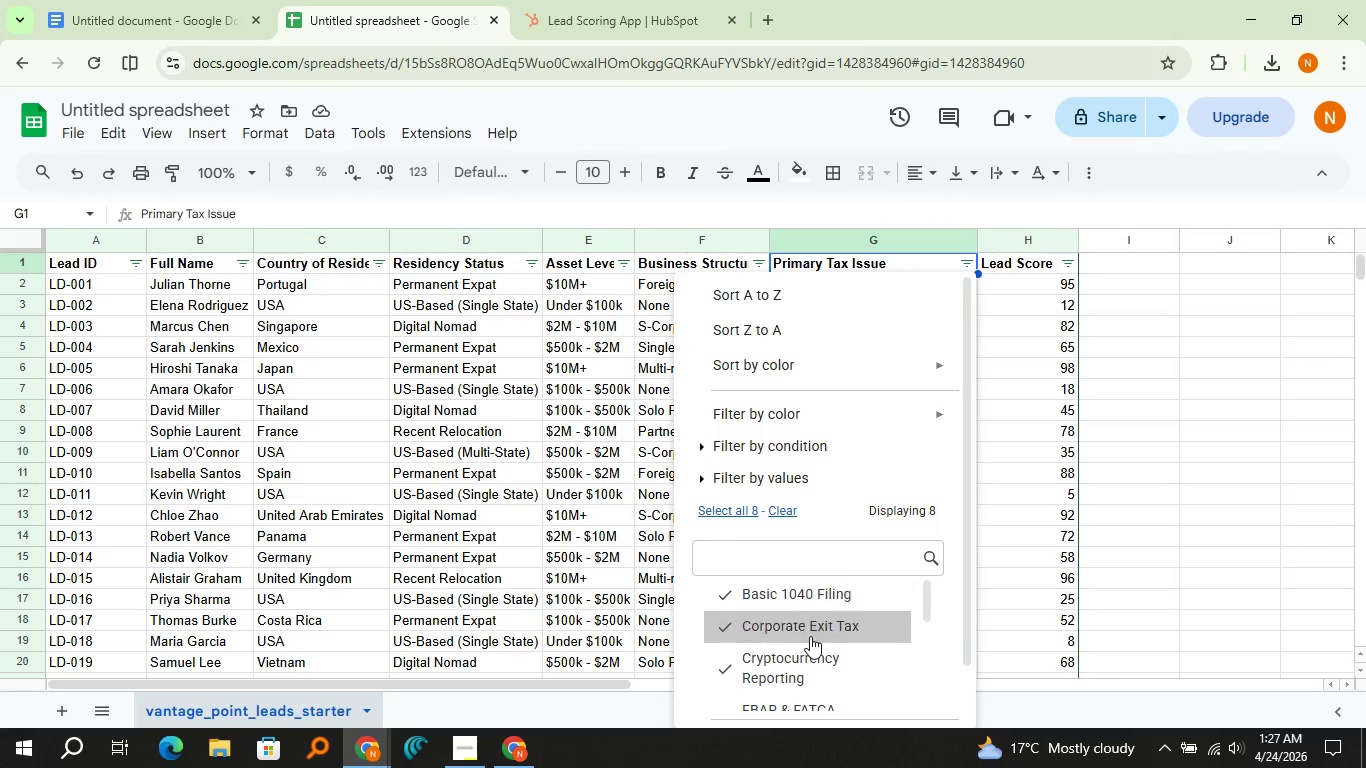 
scroll: coordinate [810, 636], scroll_direction: none, amount: 0.0
 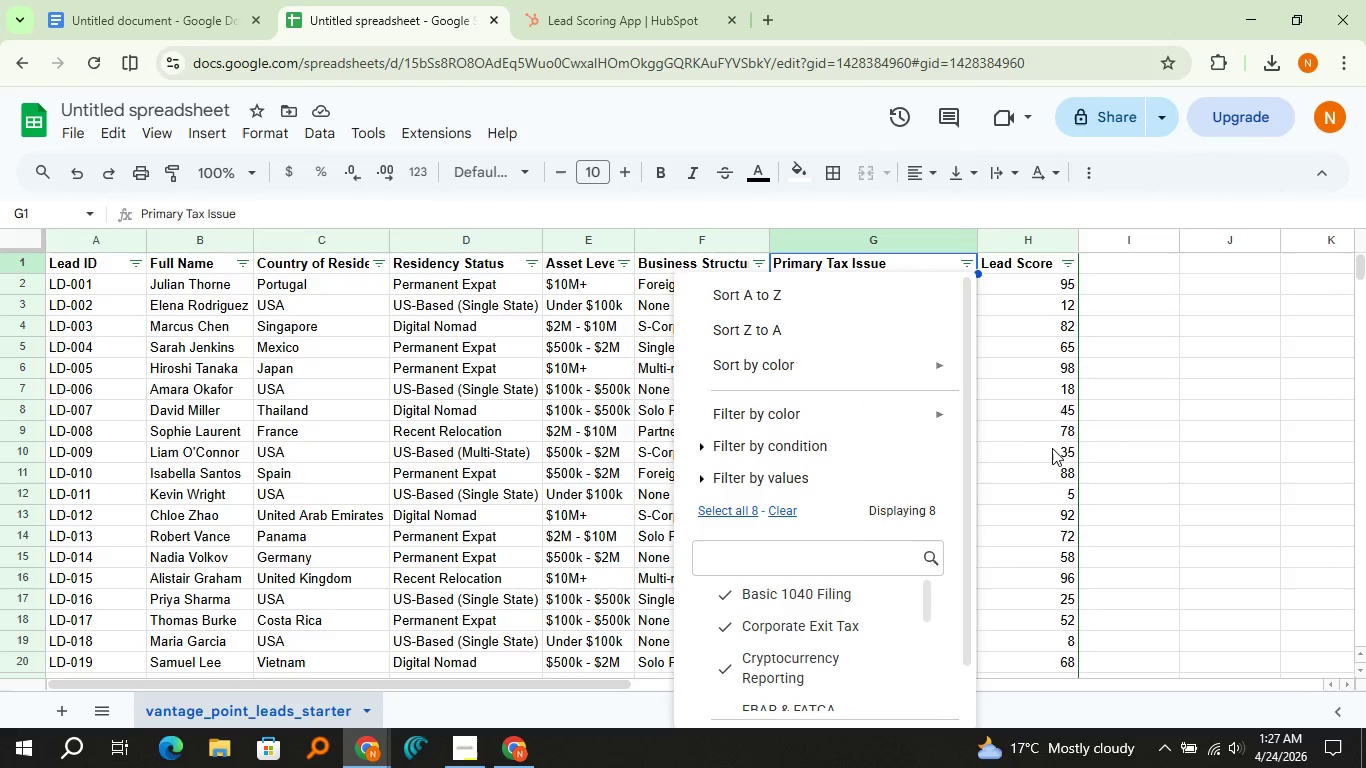 
left_click([1053, 446])
 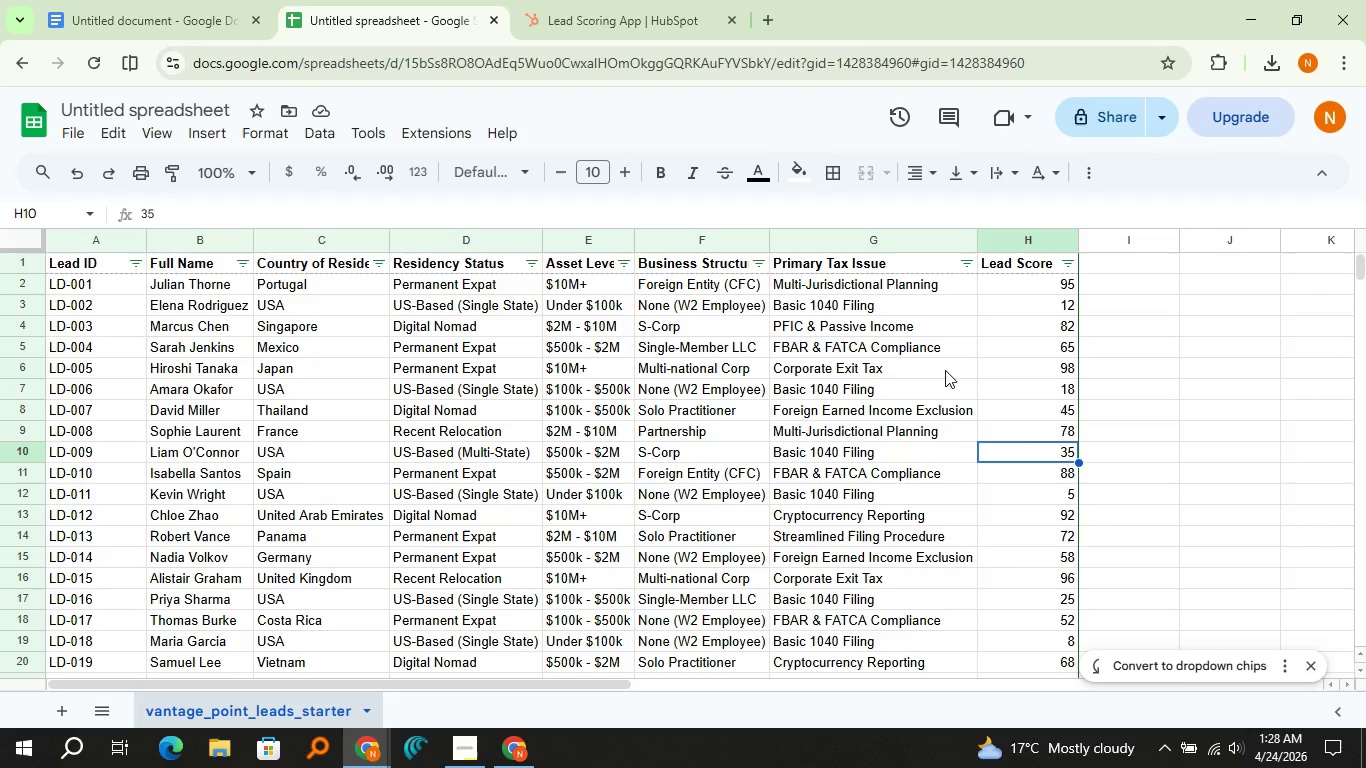 
wait(7.89)
 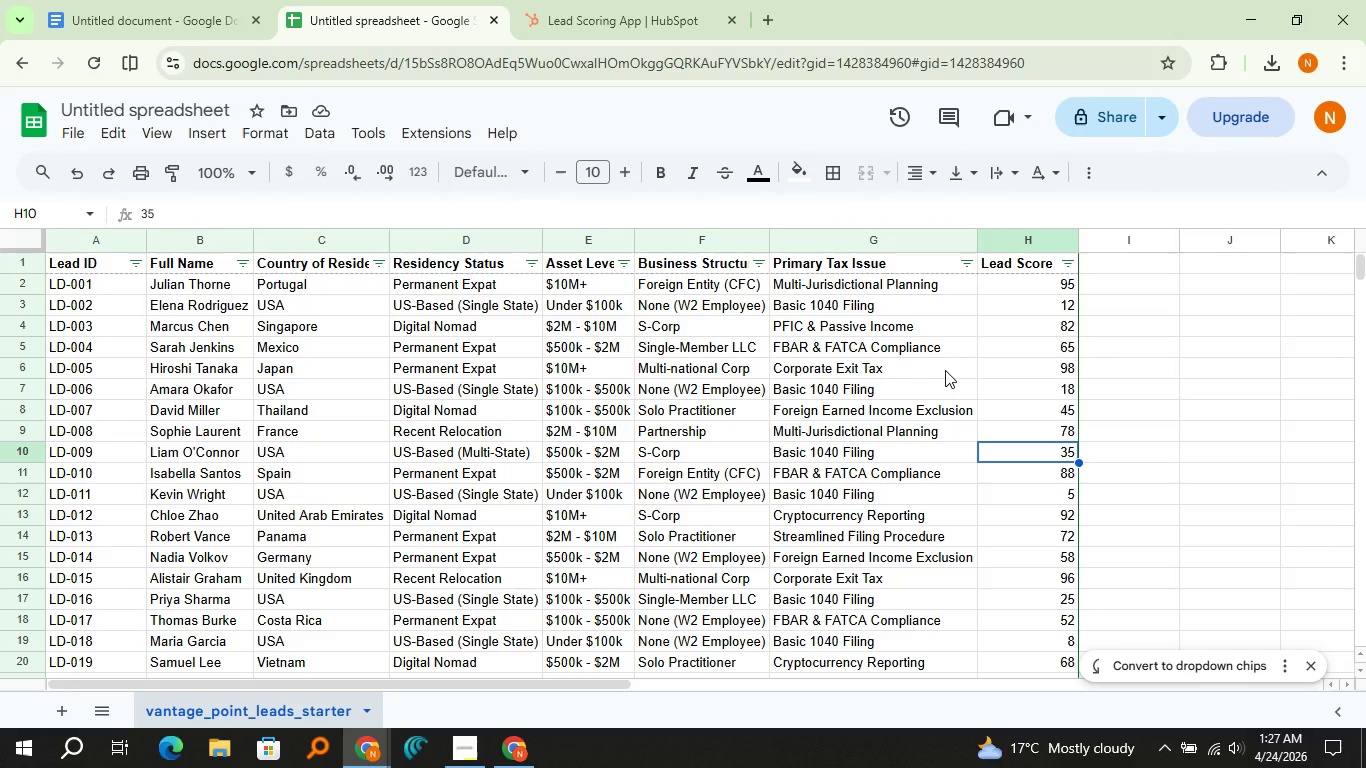 
left_click([671, 0])
 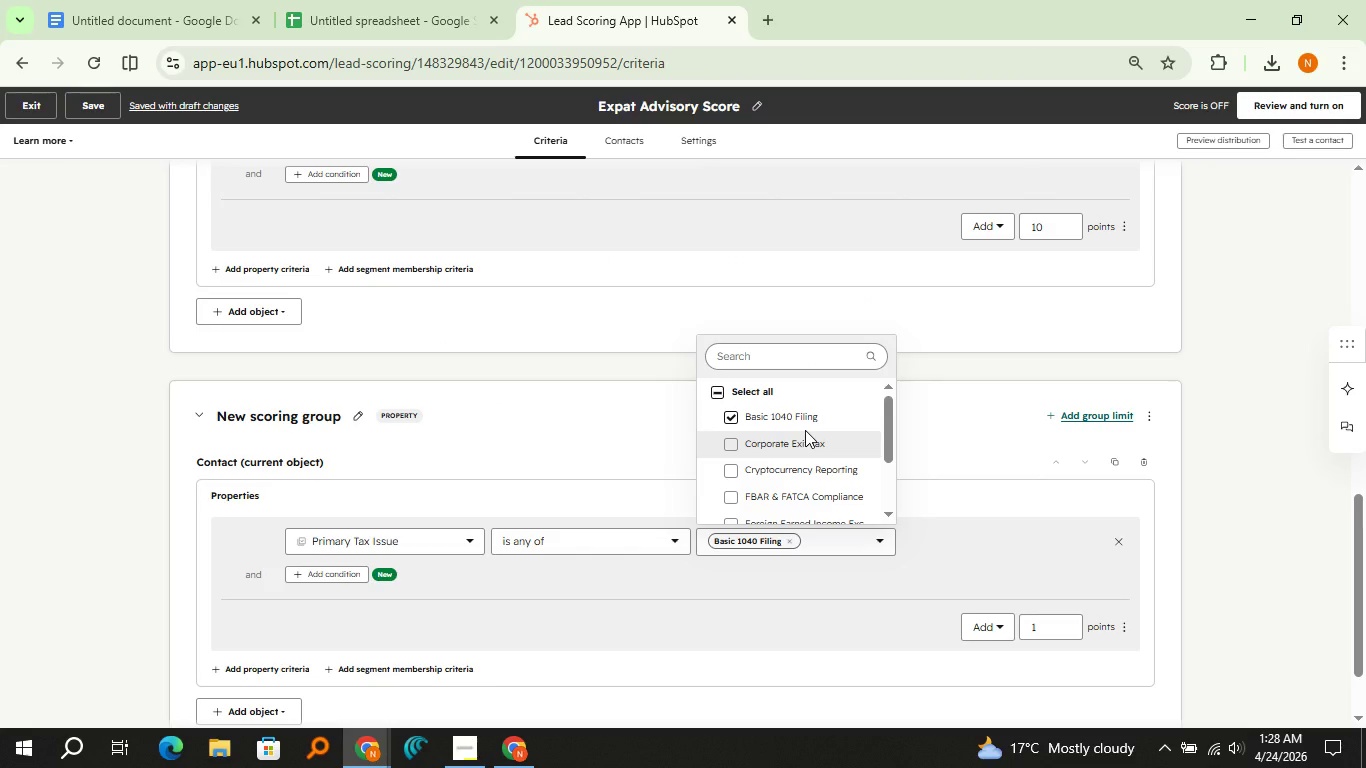 
scroll: coordinate [804, 429], scroll_direction: down, amount: 2.0
 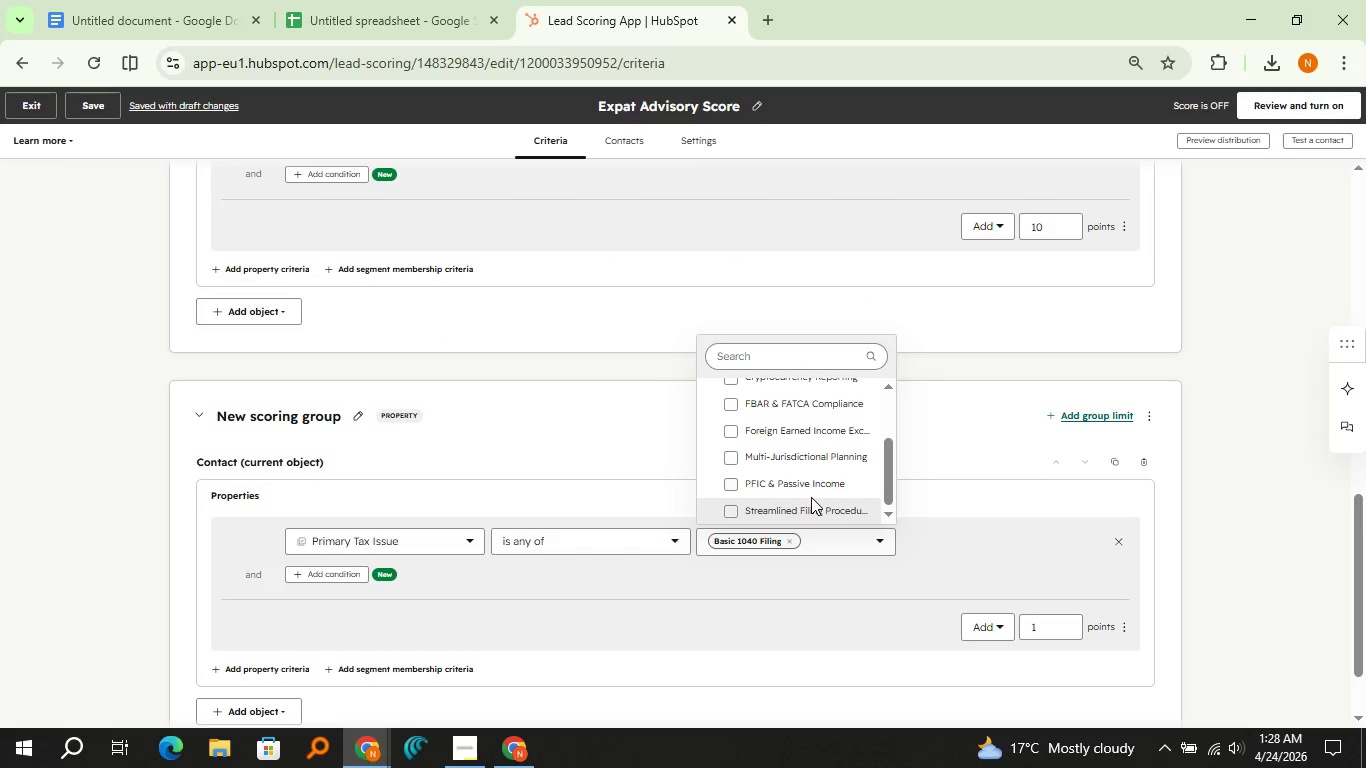 
left_click([811, 503])
 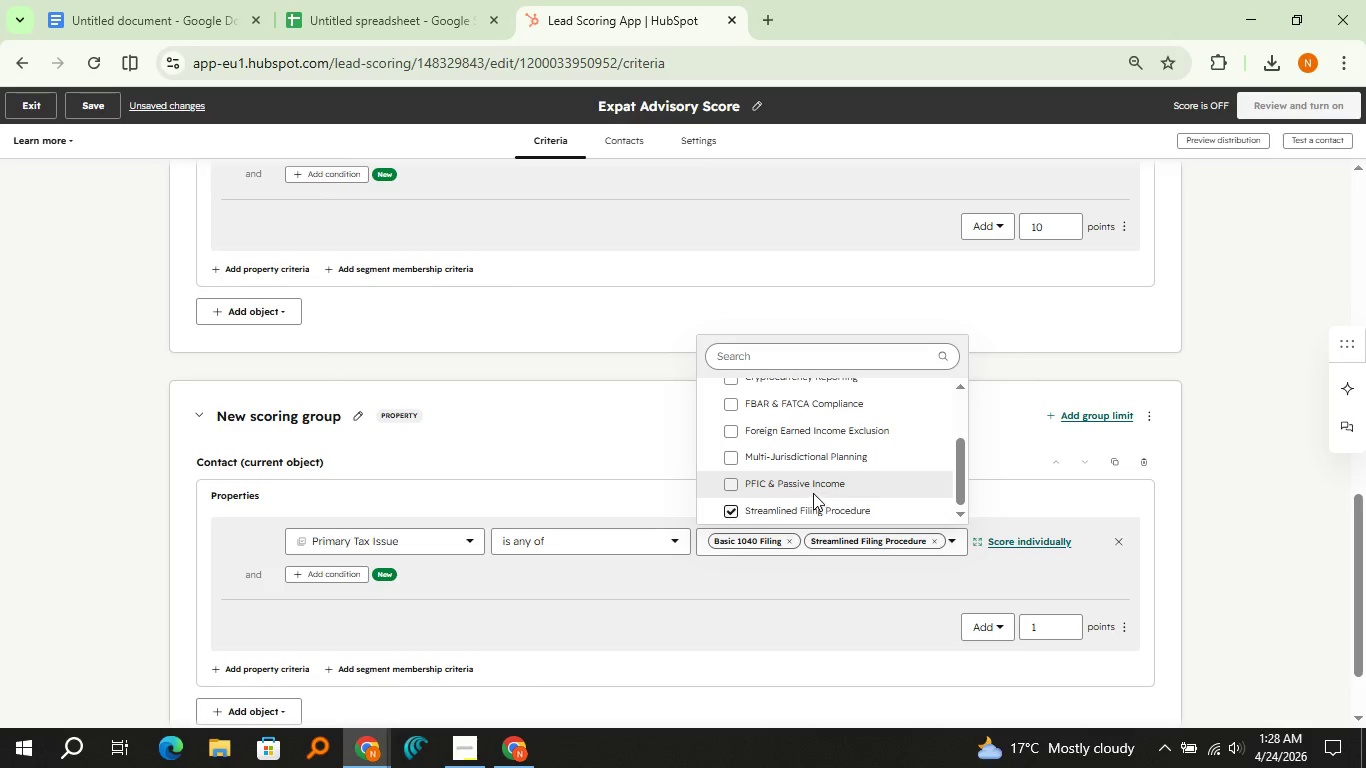 
left_click([813, 492])
 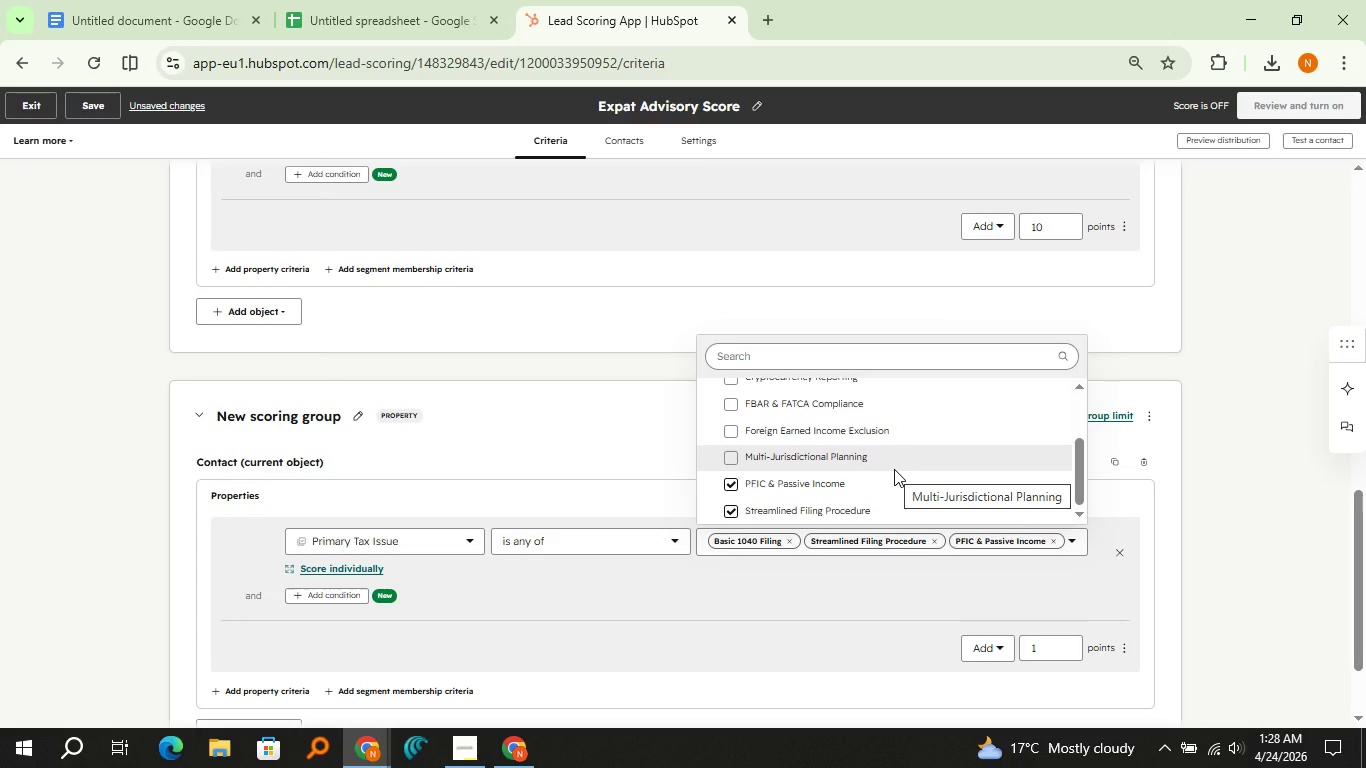 
scroll: coordinate [894, 469], scroll_direction: up, amount: 1.0
 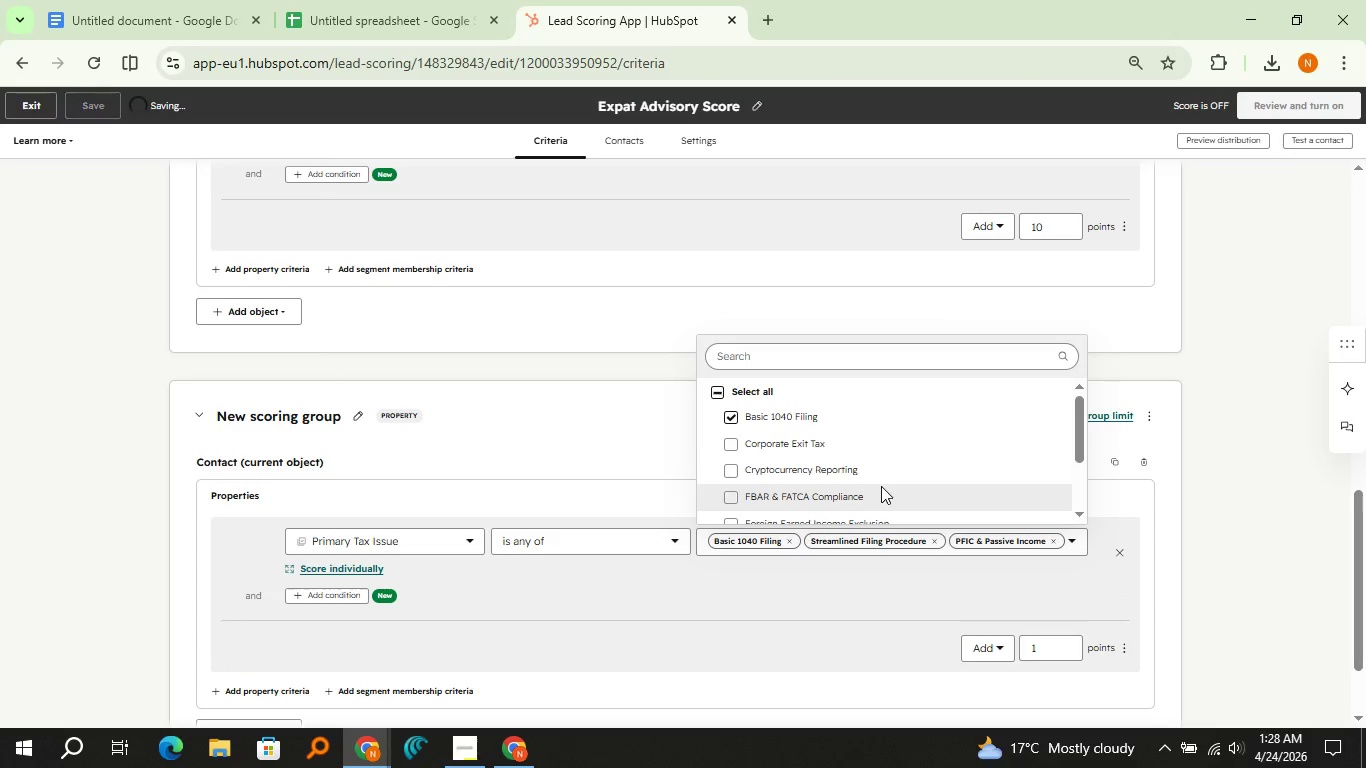 
left_click([881, 488])
 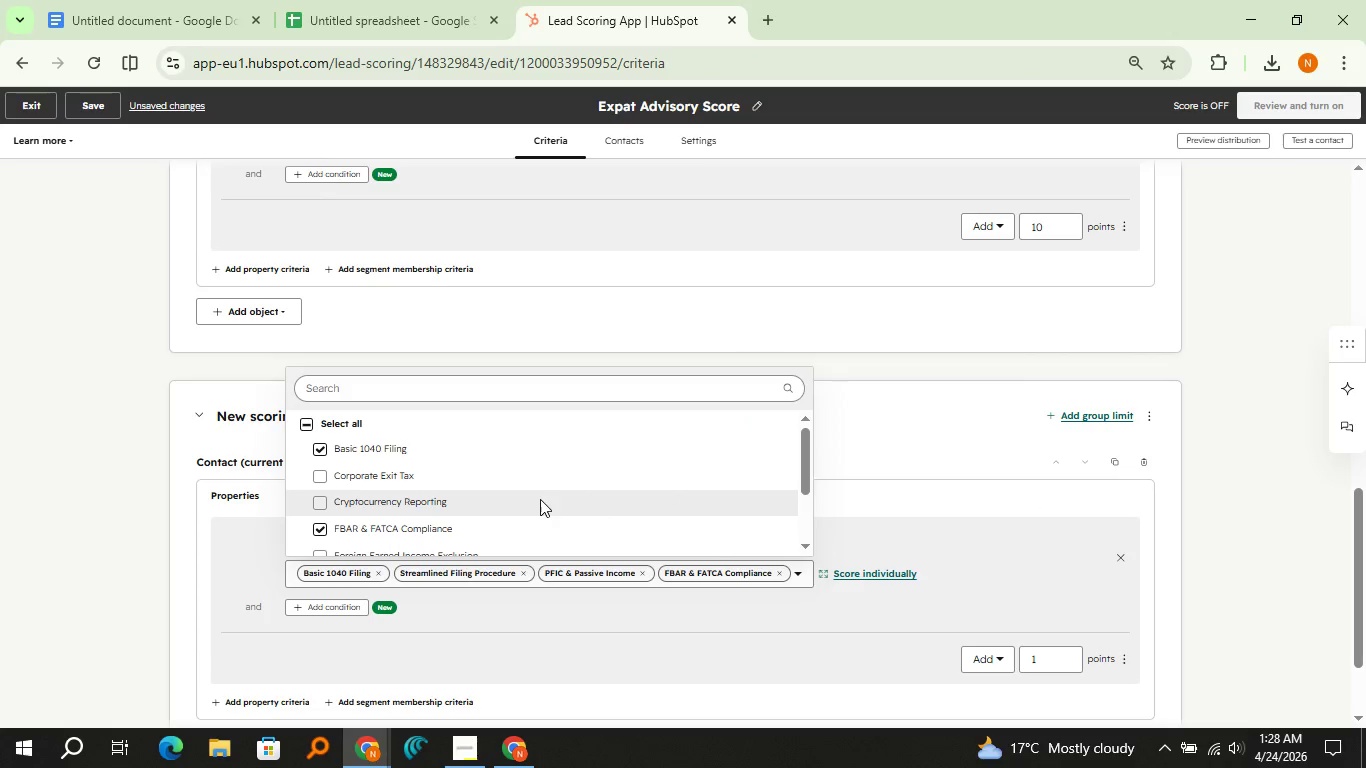 
left_click([533, 499])
 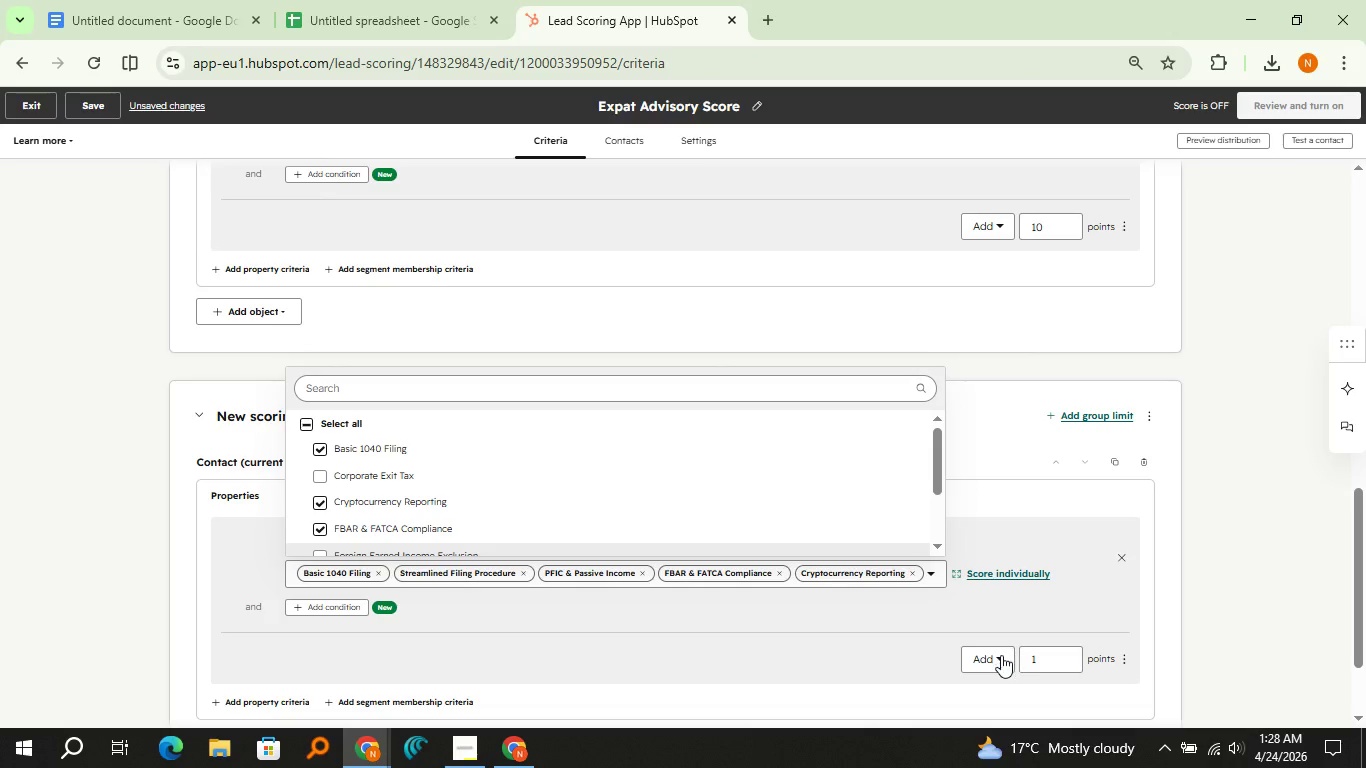 
left_click([989, 633])
 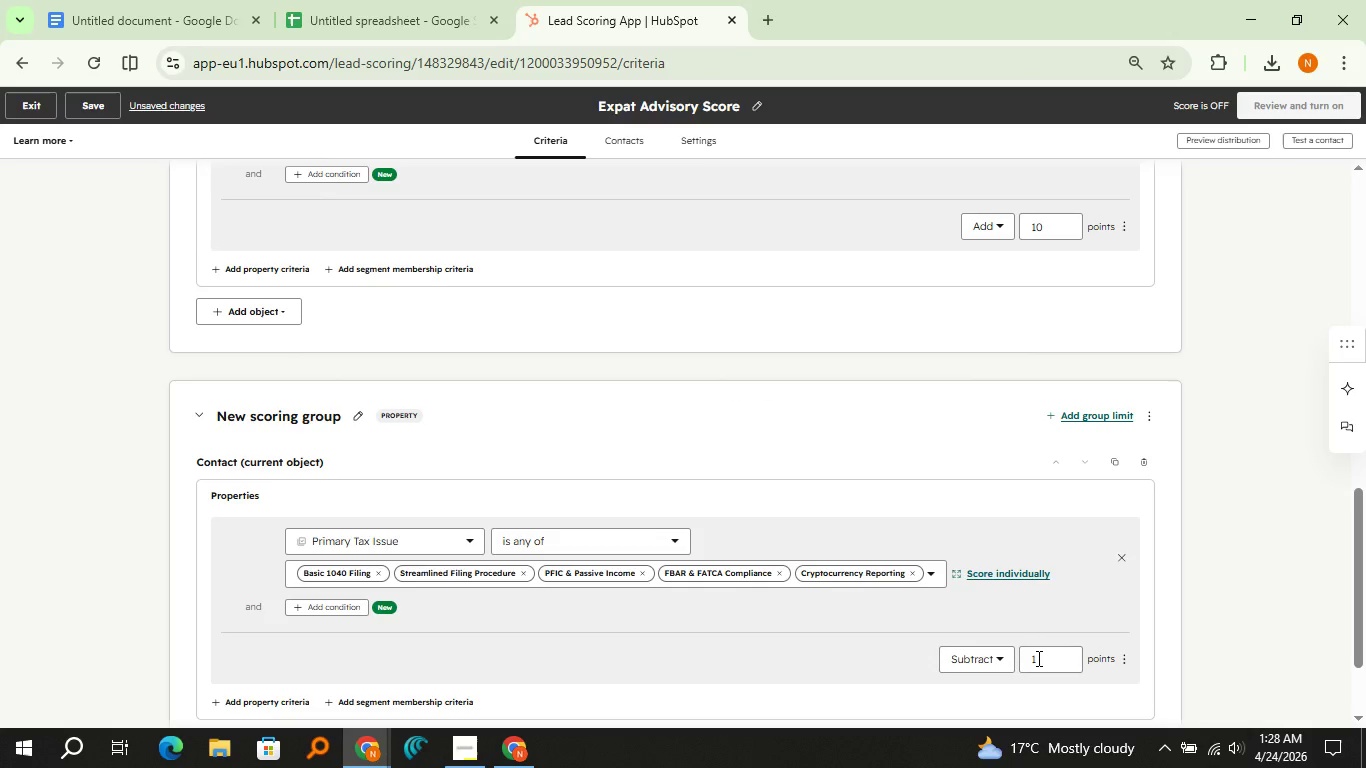 
left_click([1037, 658])
 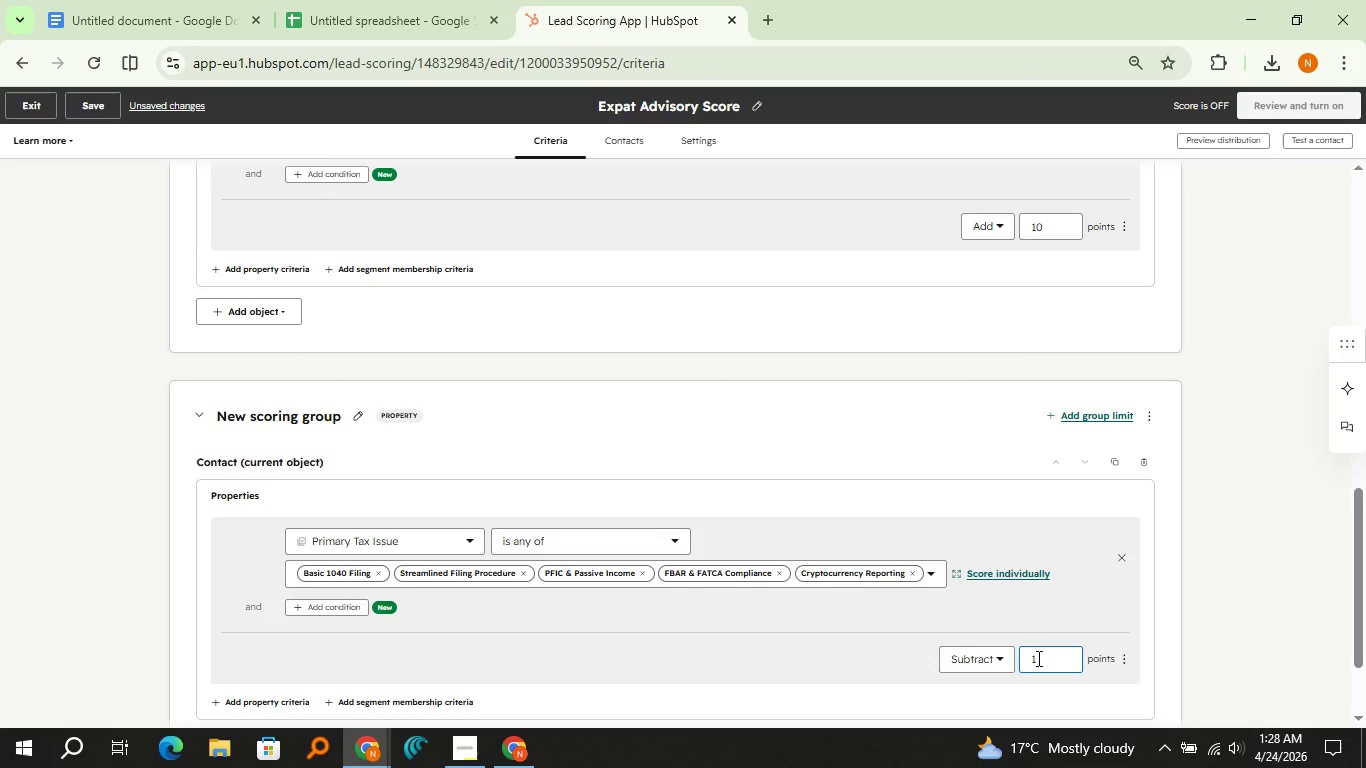 
key(Backspace)
type(20)
 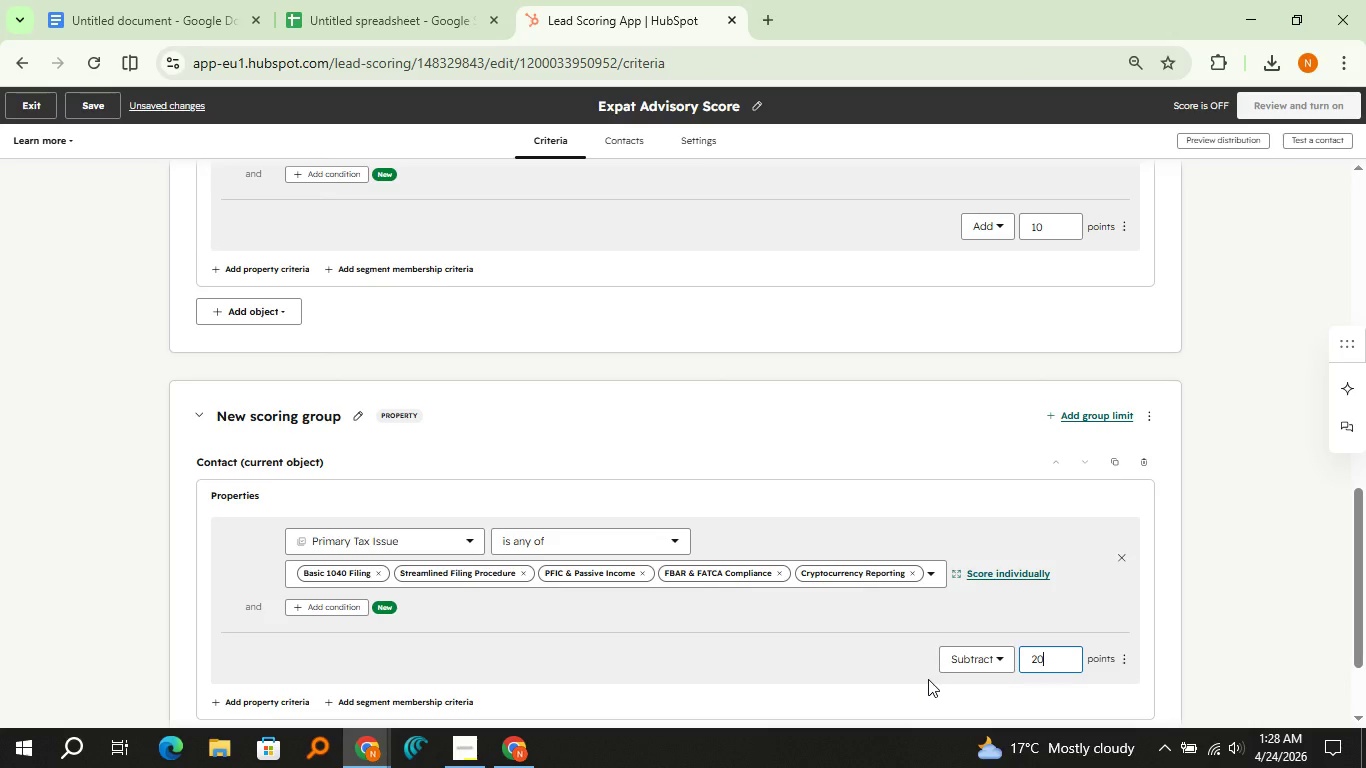 
wait(8.47)
 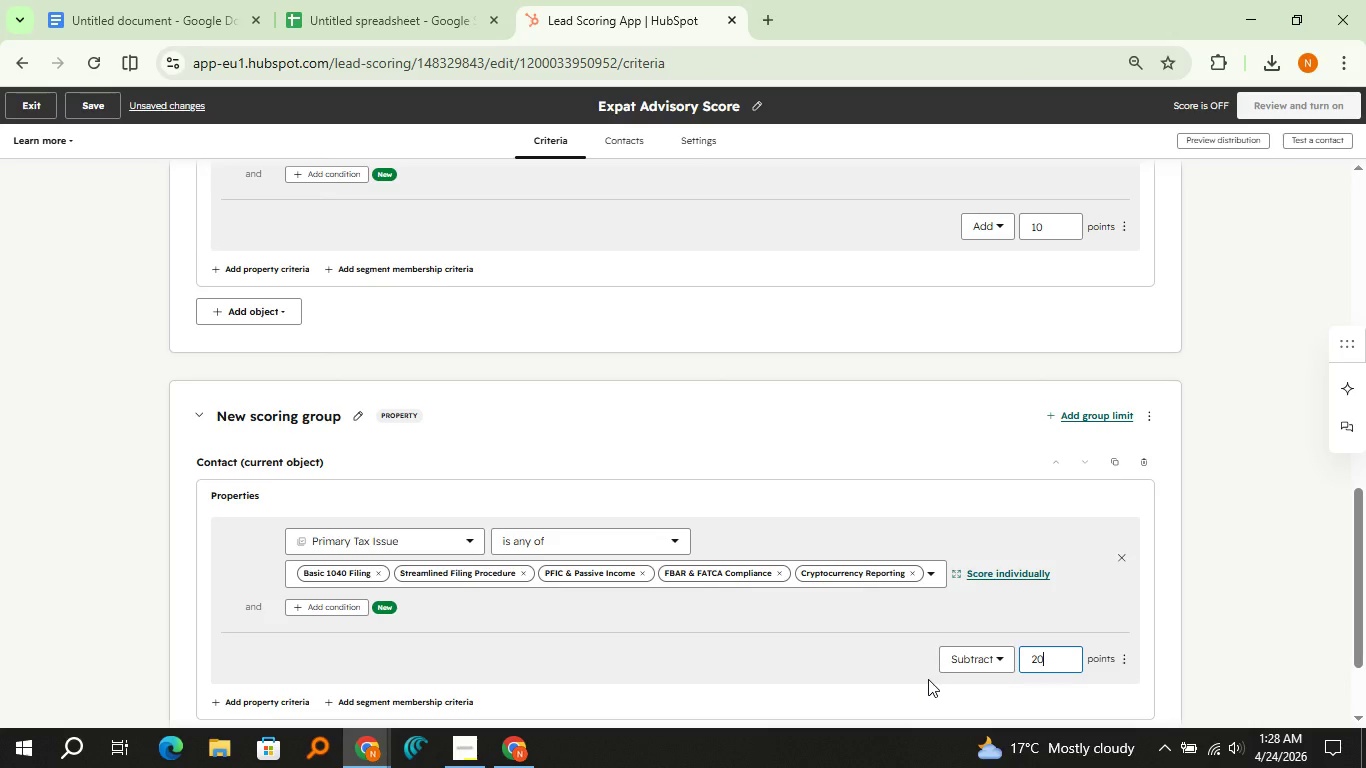 
scroll: coordinate [759, 449], scroll_direction: up, amount: 2.0
 